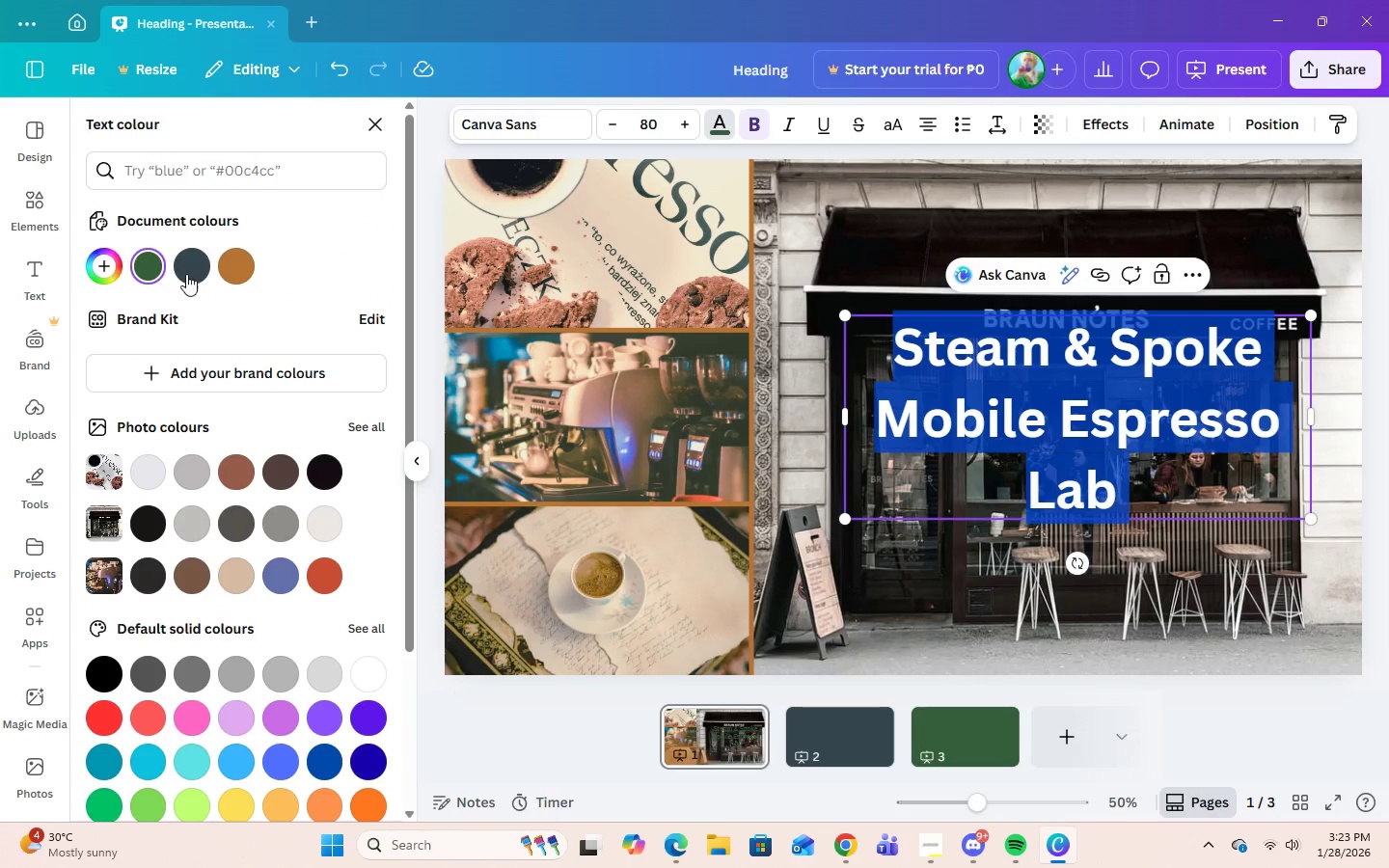 
left_click([193, 273])
 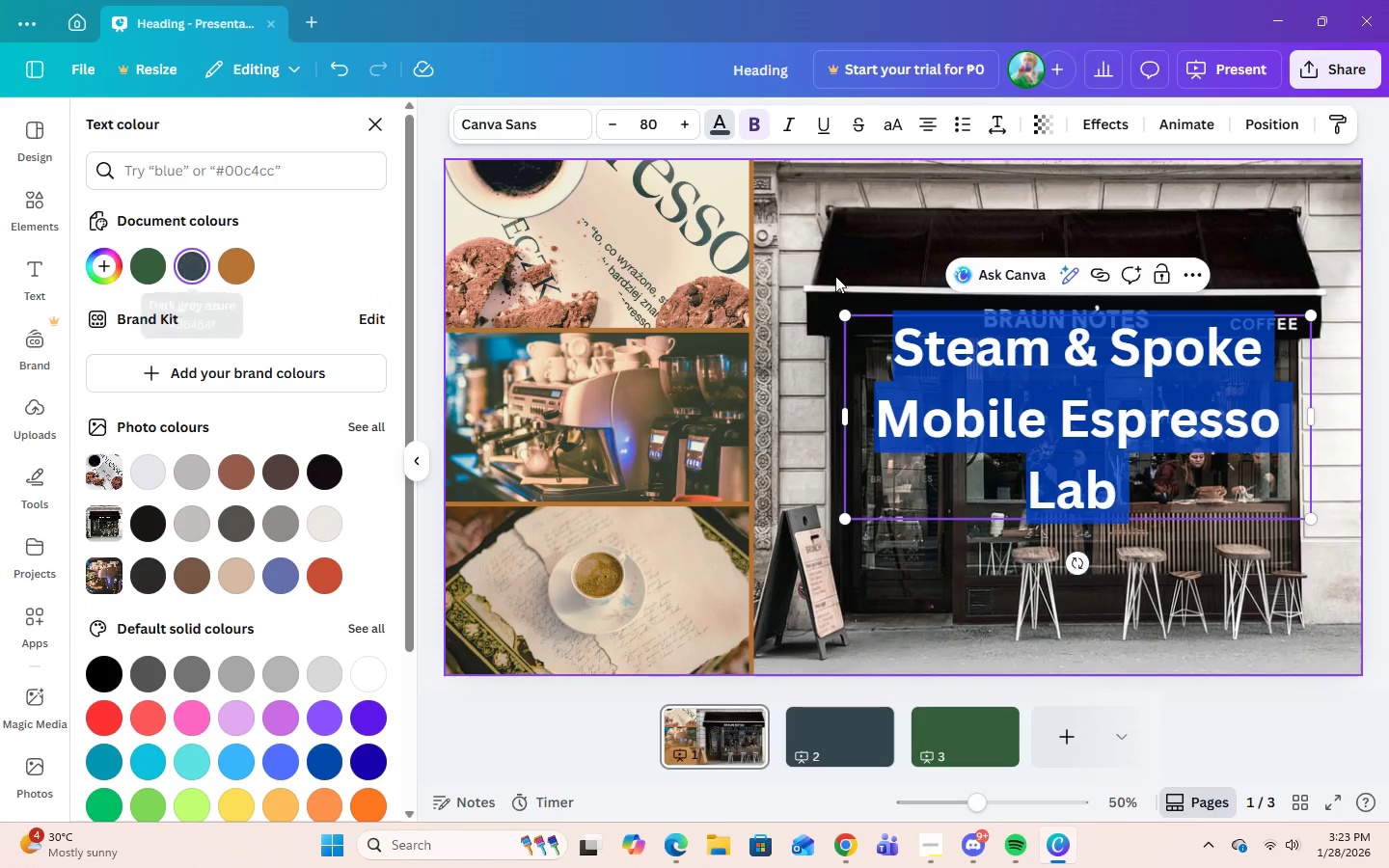 
left_click([885, 267])
 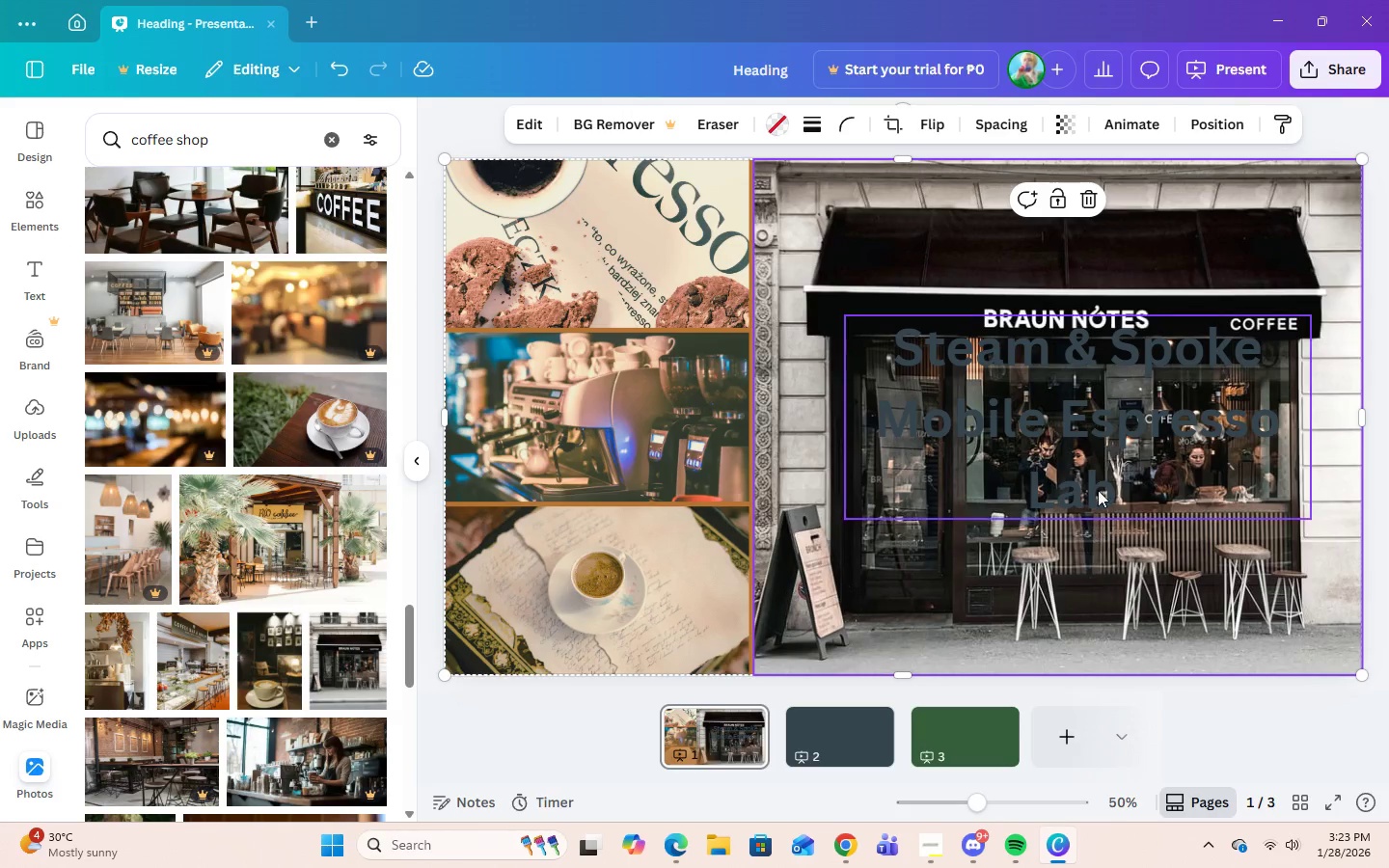 
double_click([1097, 478])
 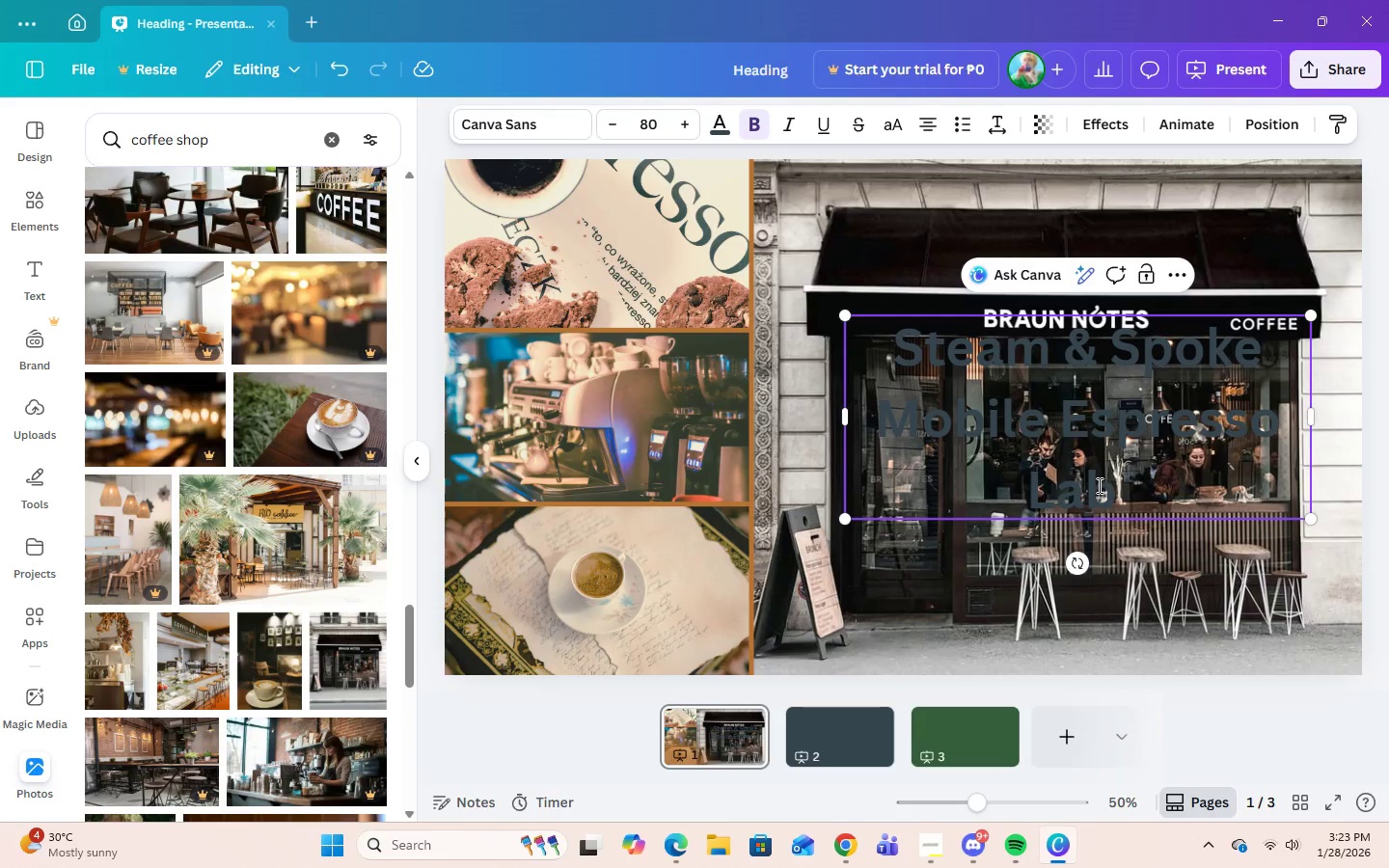 
double_click([1098, 485])
 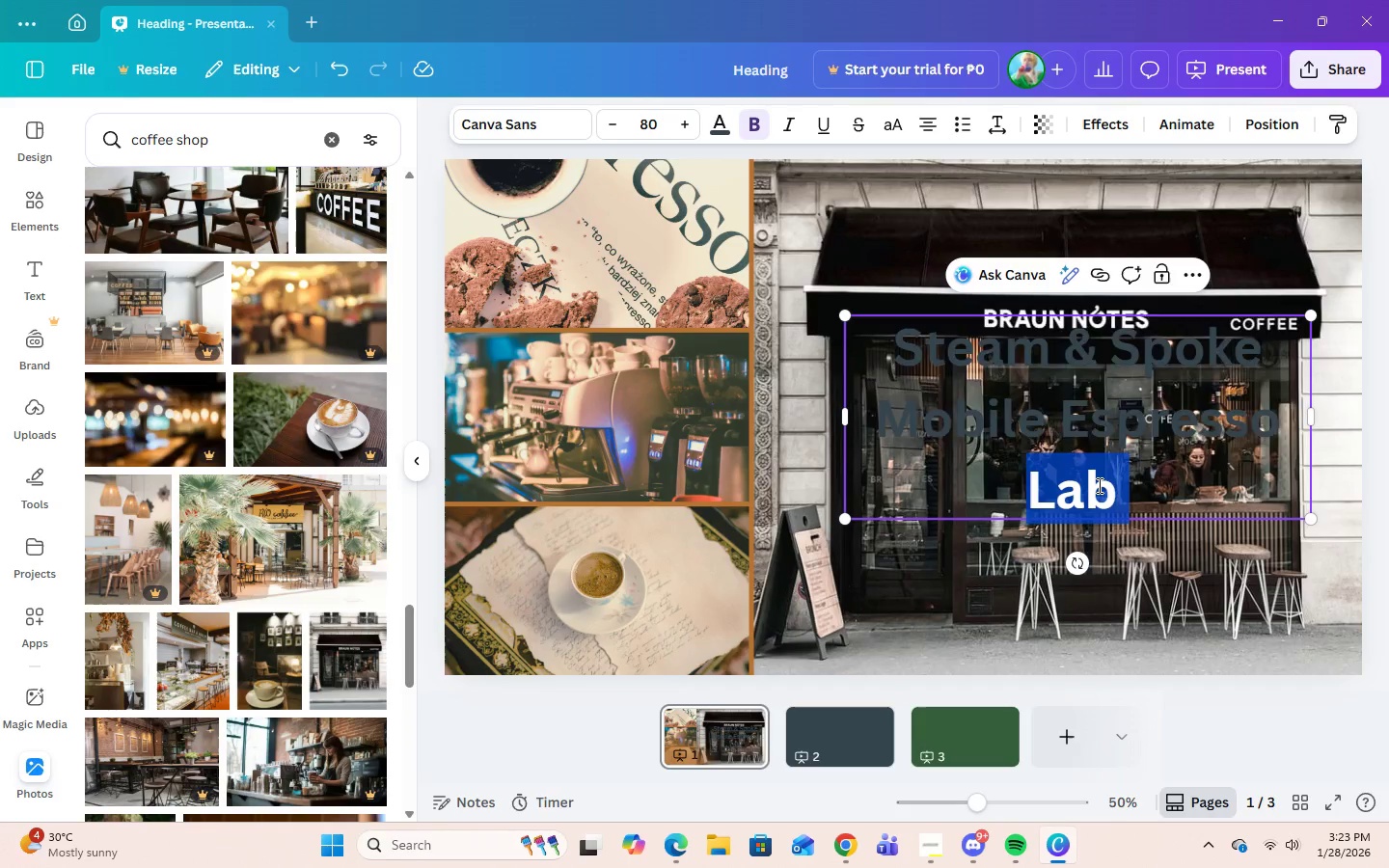 
triple_click([1098, 485])
 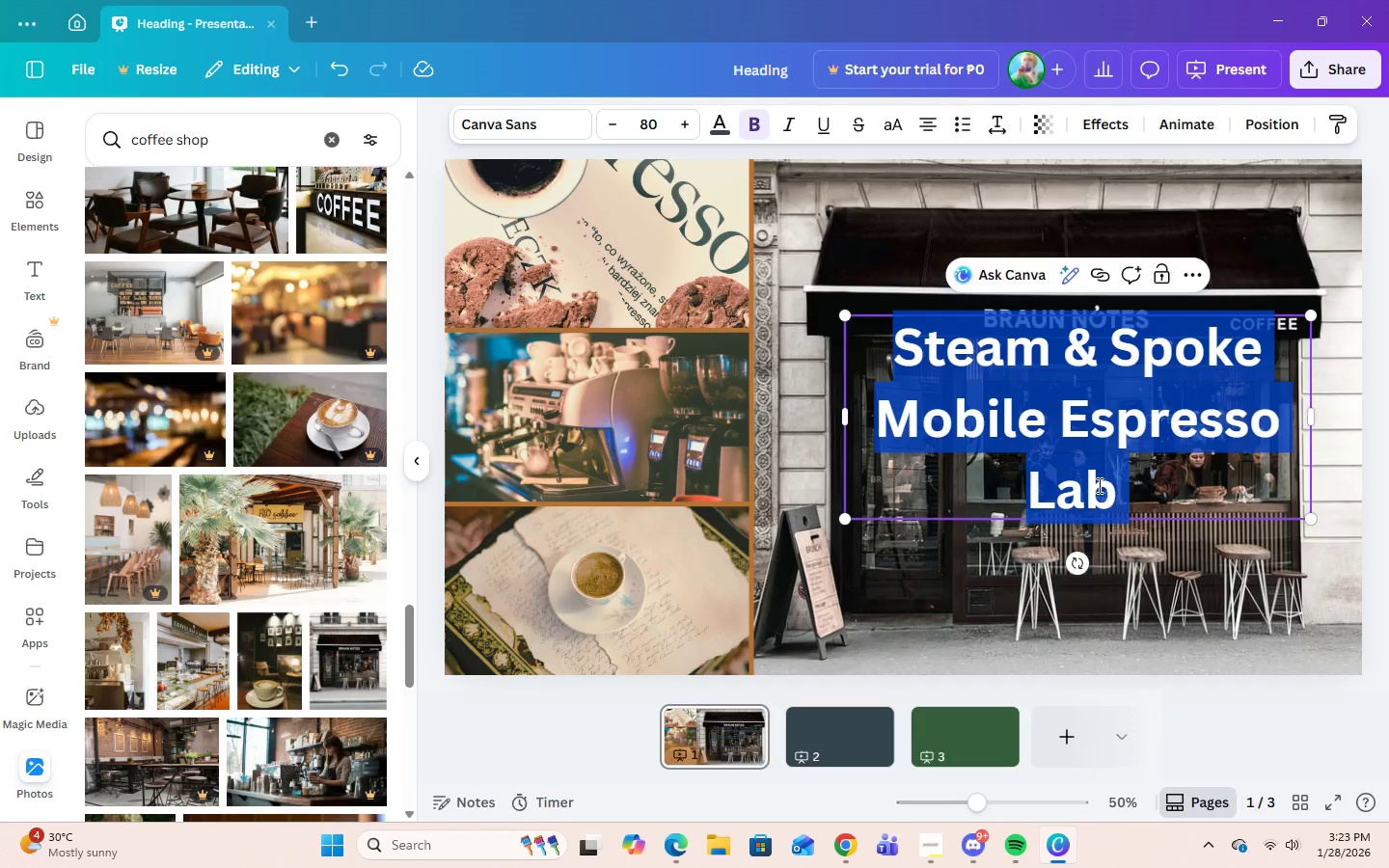 
triple_click([1098, 485])
 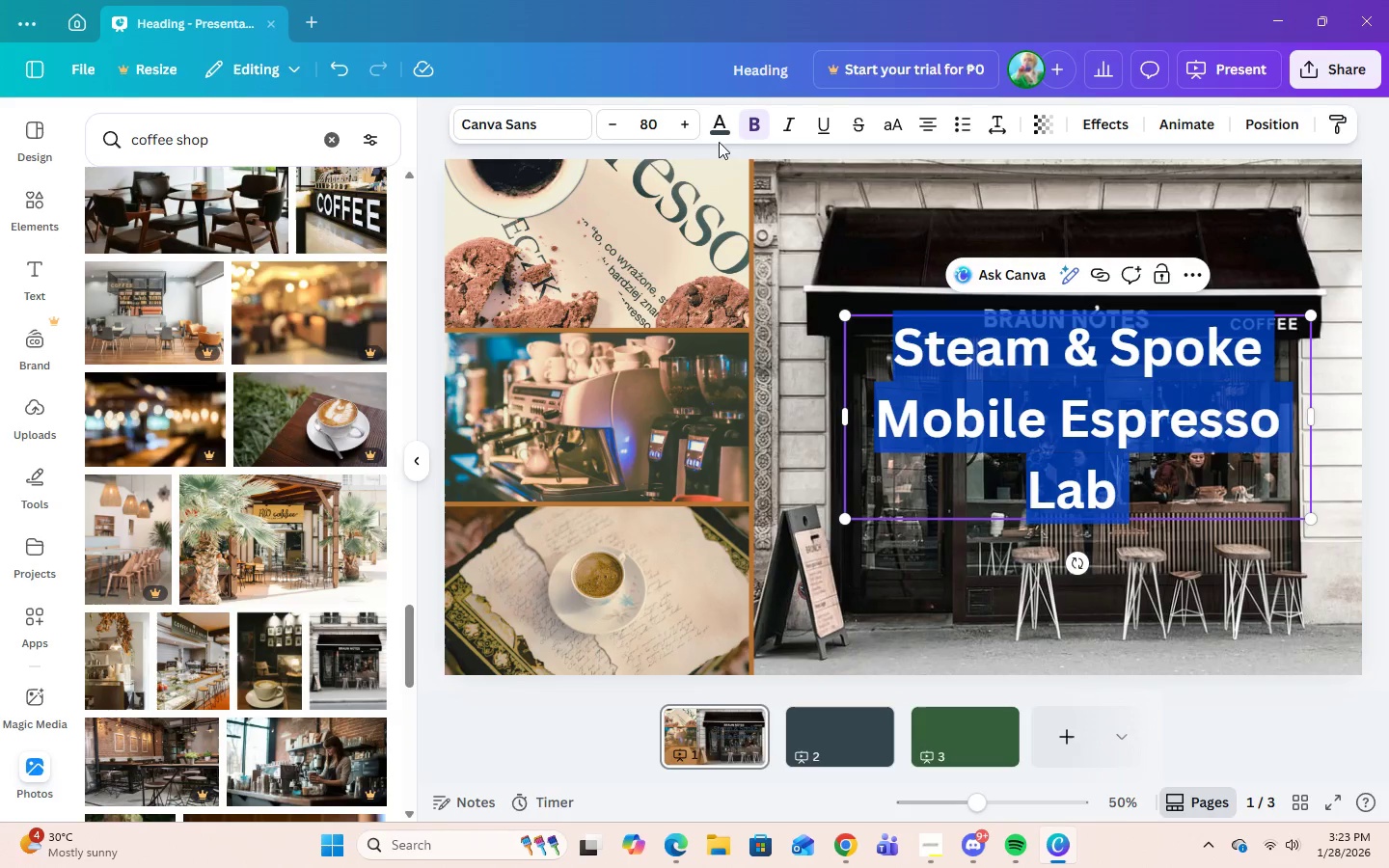 
left_click([710, 126])
 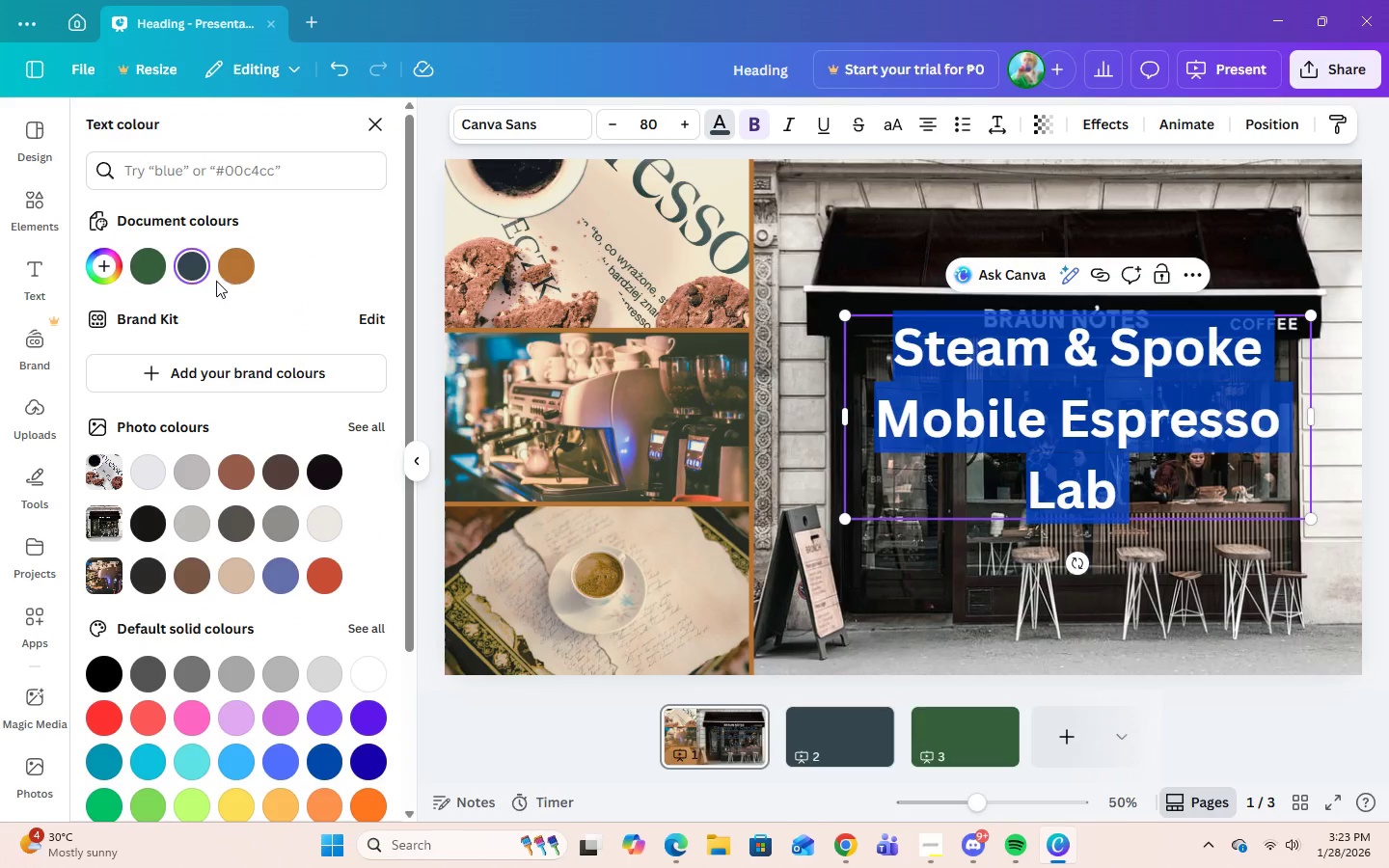 
left_click([232, 272])
 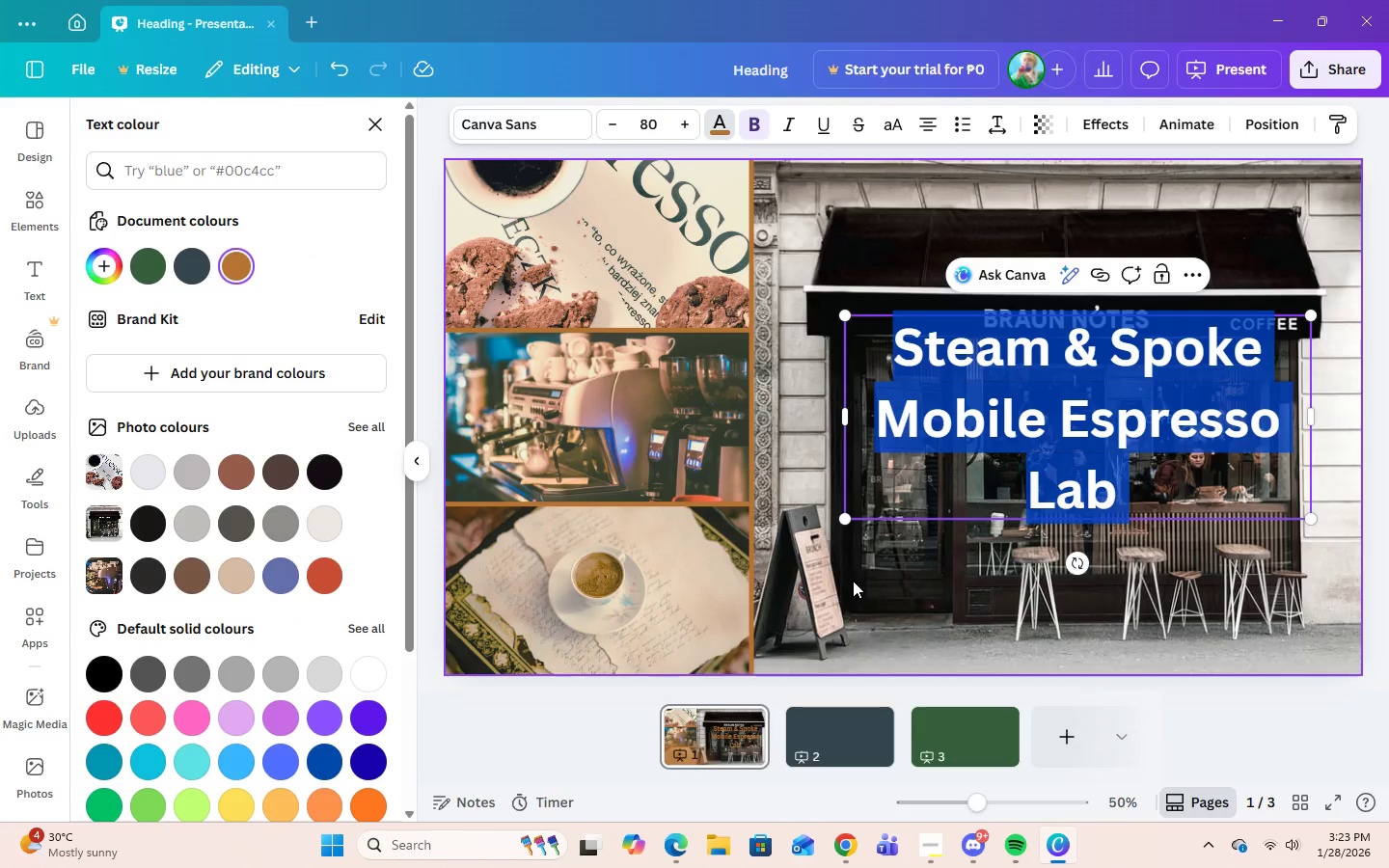 
left_click([859, 590])
 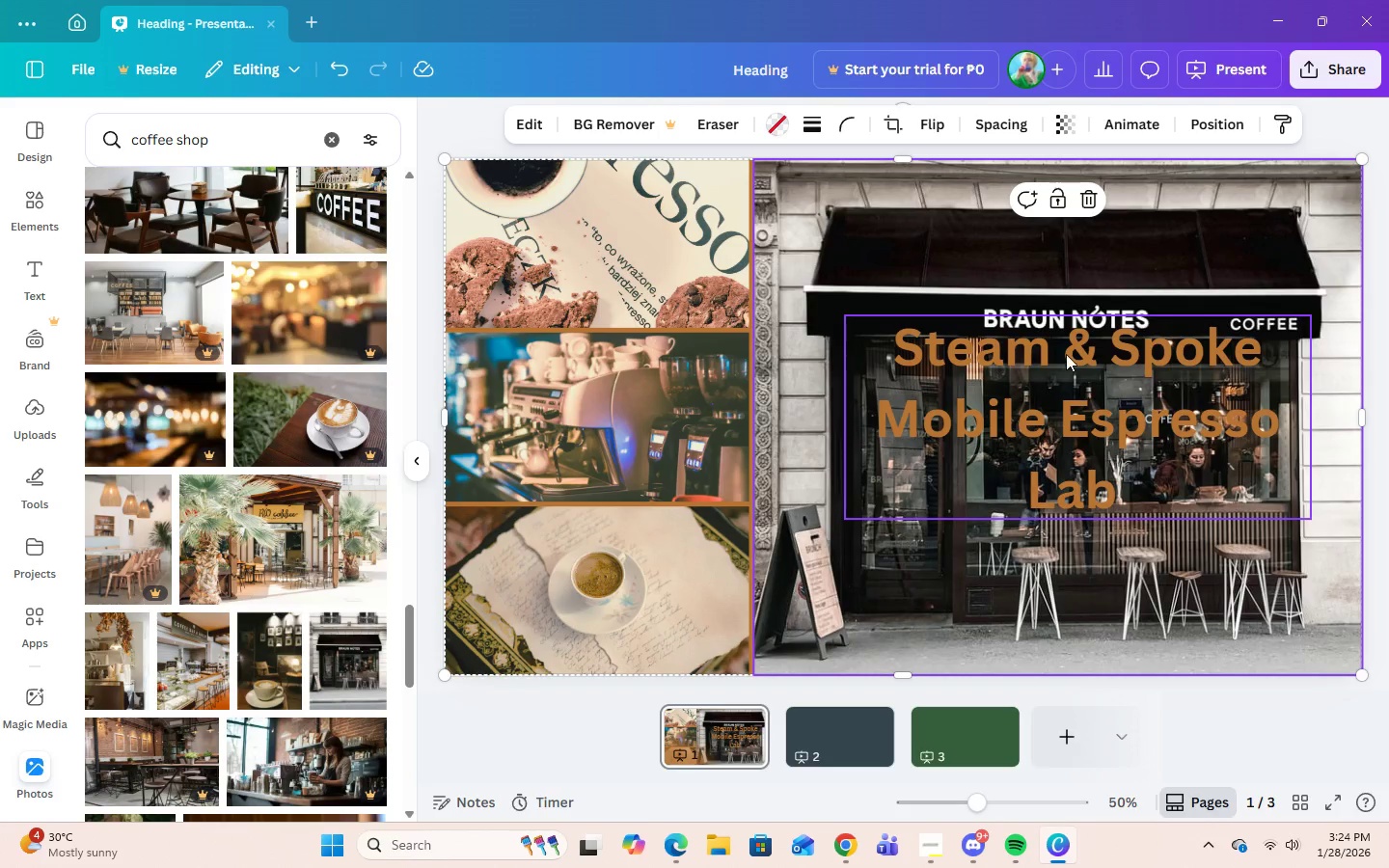 
wait(7.55)
 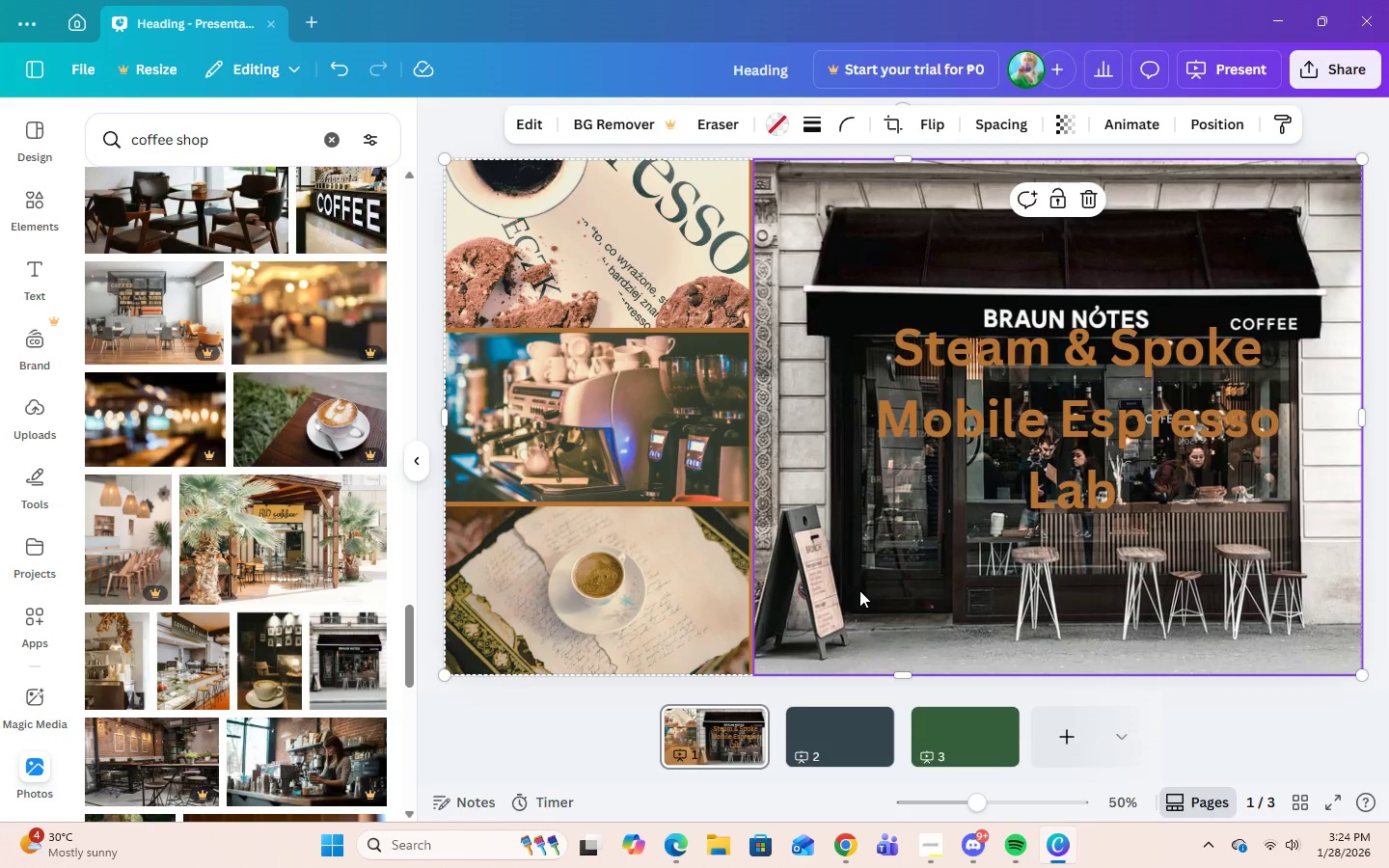 
scroll: coordinate [227, 753], scroll_direction: down, amount: 4.0
 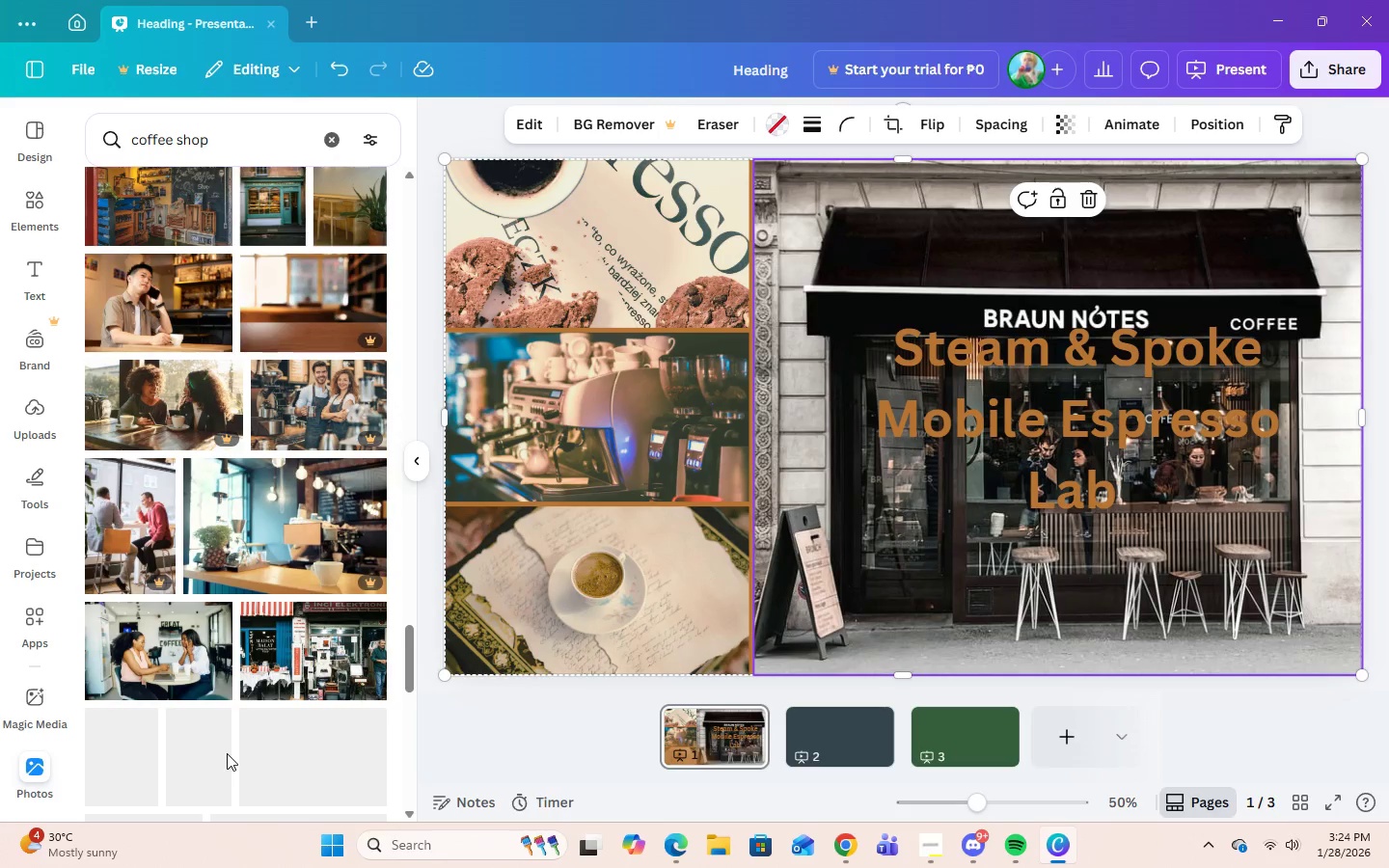 
scroll: coordinate [223, 739], scroll_direction: up, amount: 3.0
 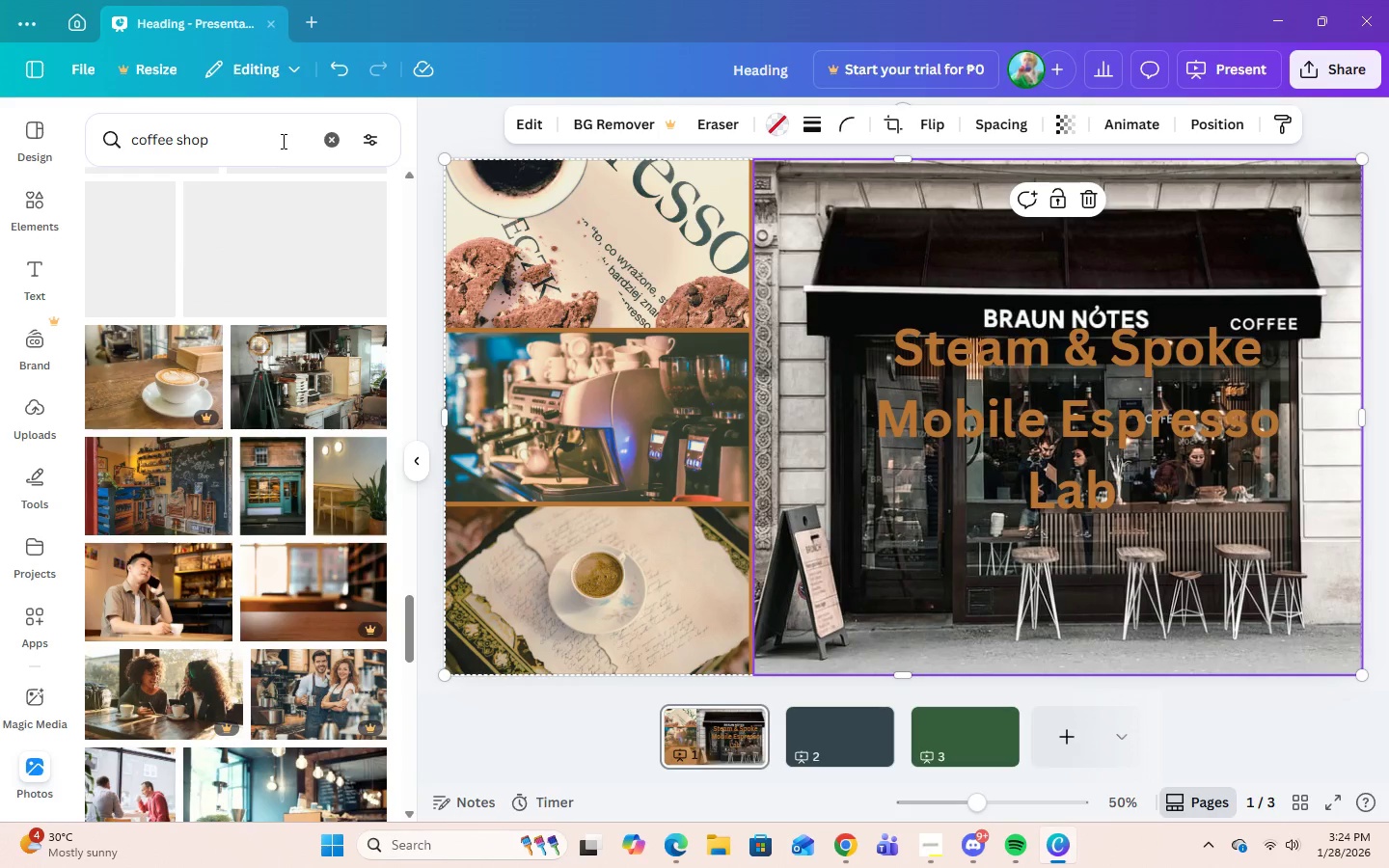 
left_click([278, 141])
 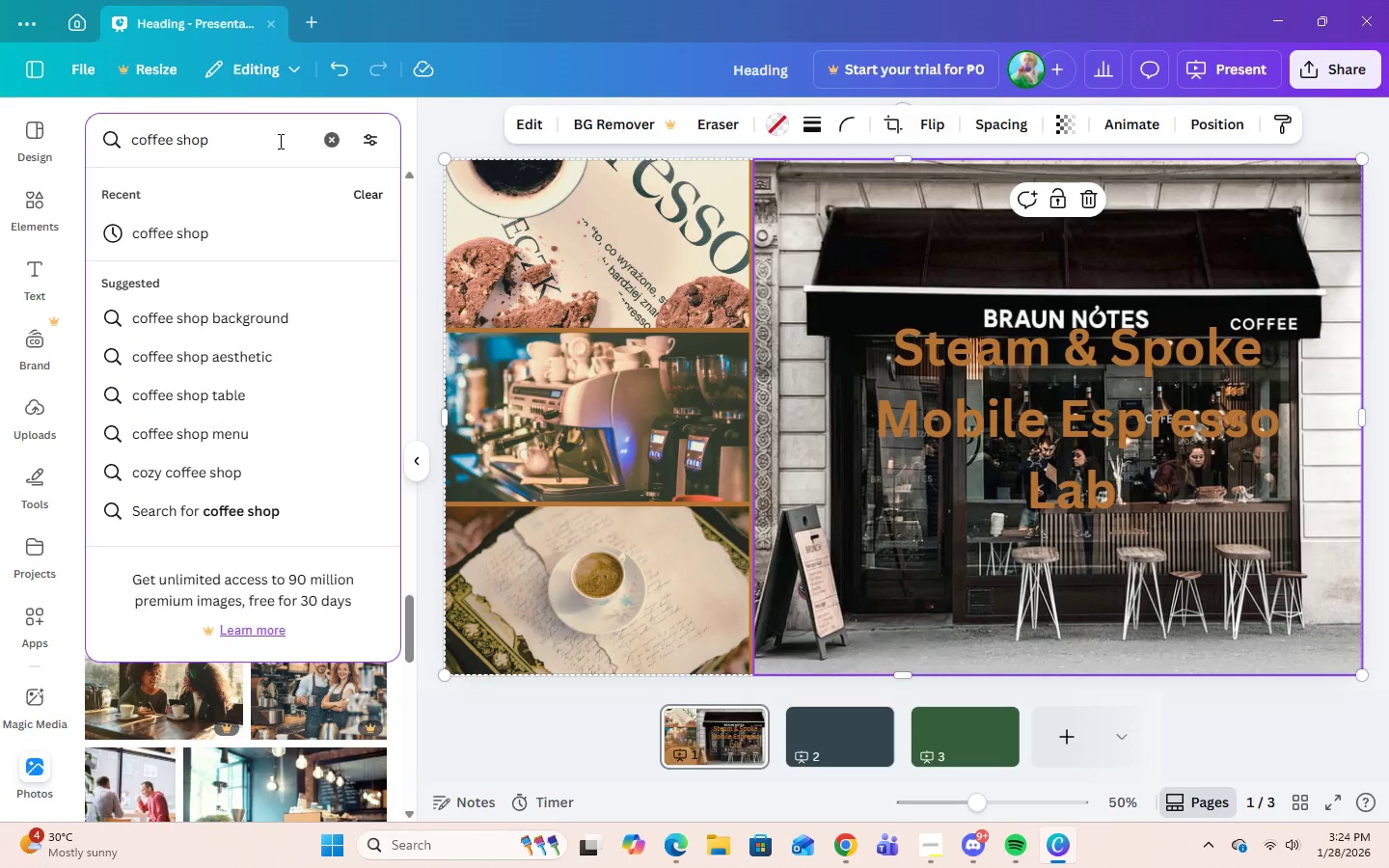 
key(Backspace)
key(Backspace)
key(Backspace)
key(Backspace)
key(Backspace)
type(and)
key(Backspace)
key(Backspace)
key(Backspace)
type( an)
 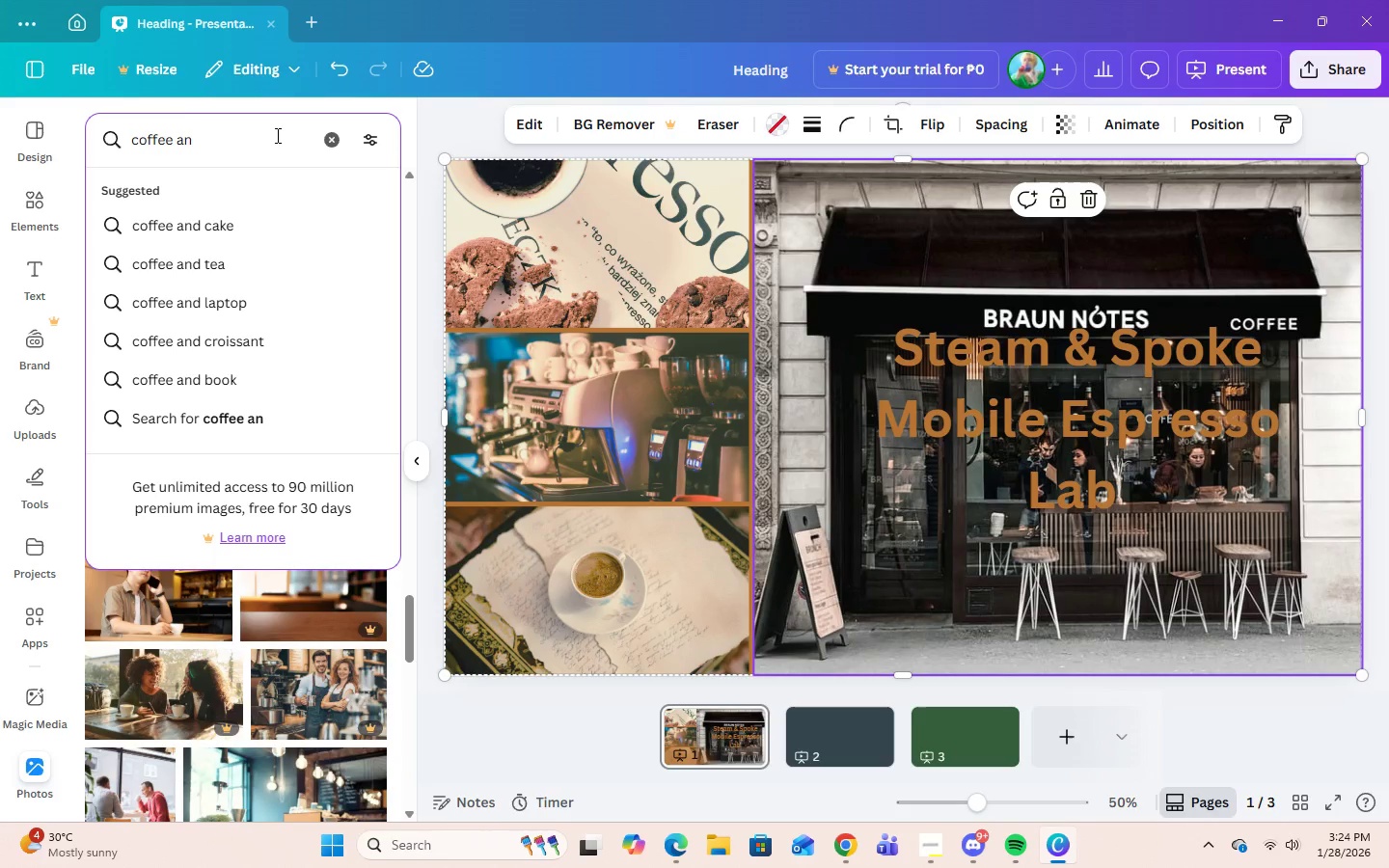 
left_click([194, 386])
 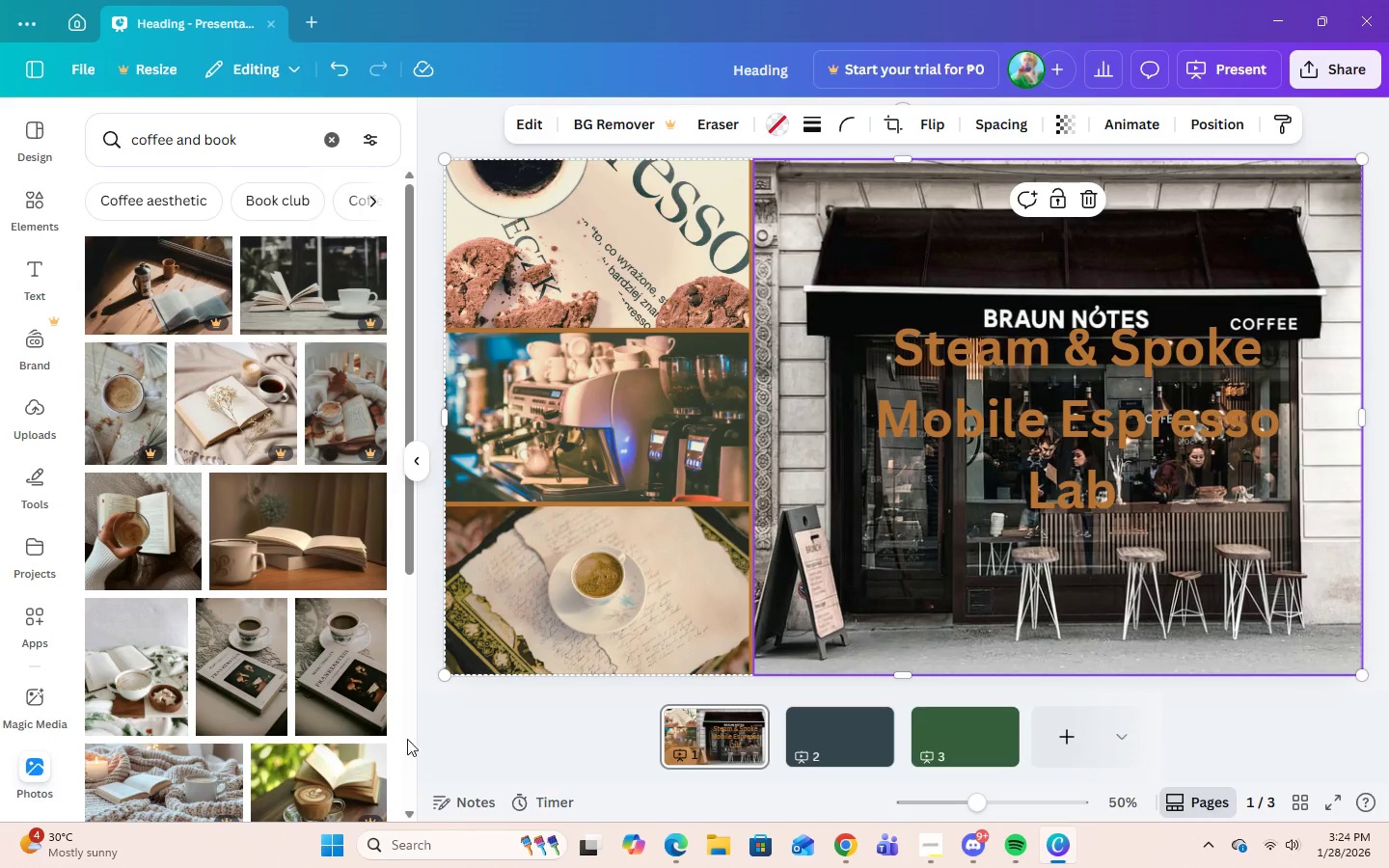 
left_click([1020, 606])
 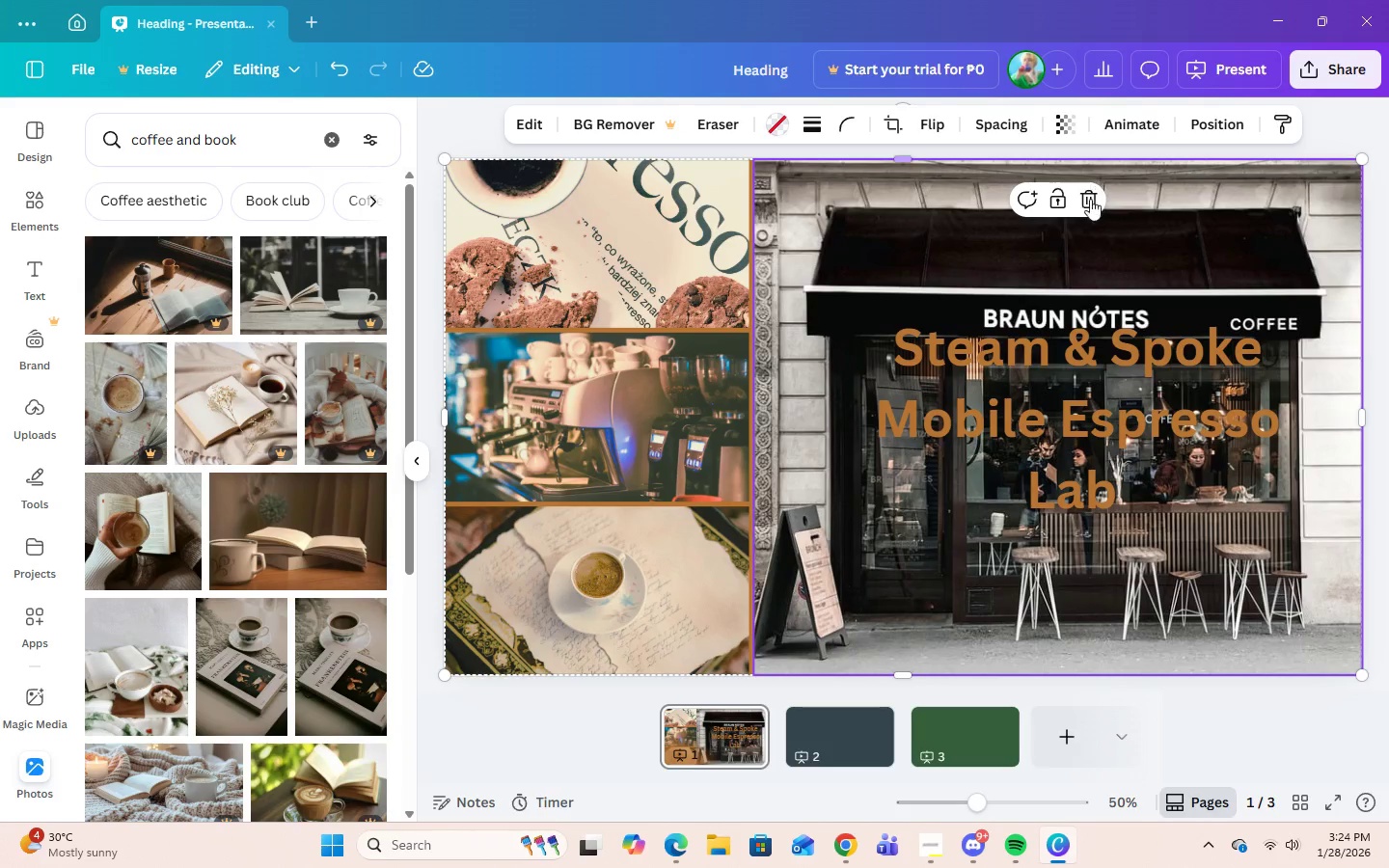 
left_click([1090, 203])
 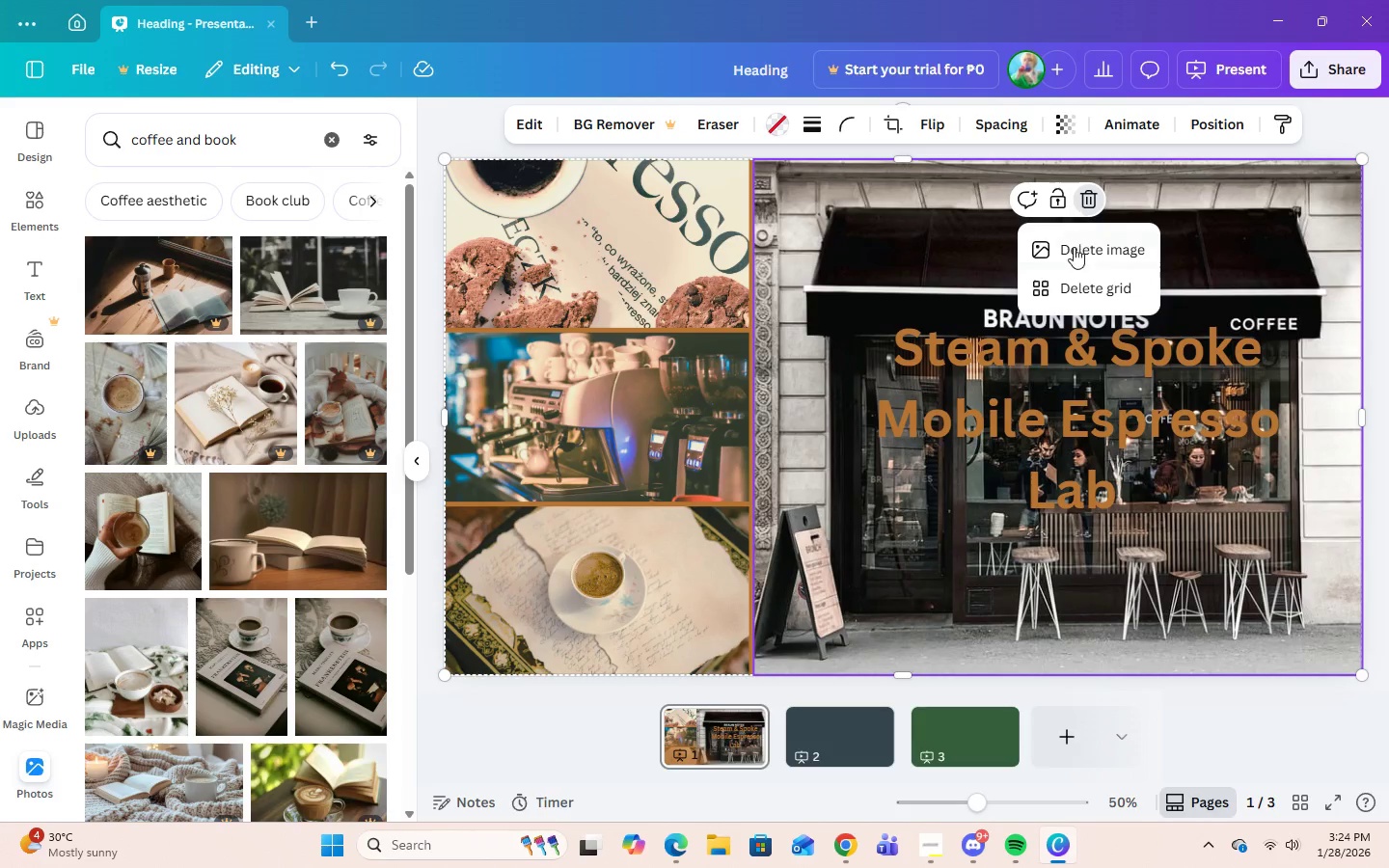 
left_click([1074, 253])
 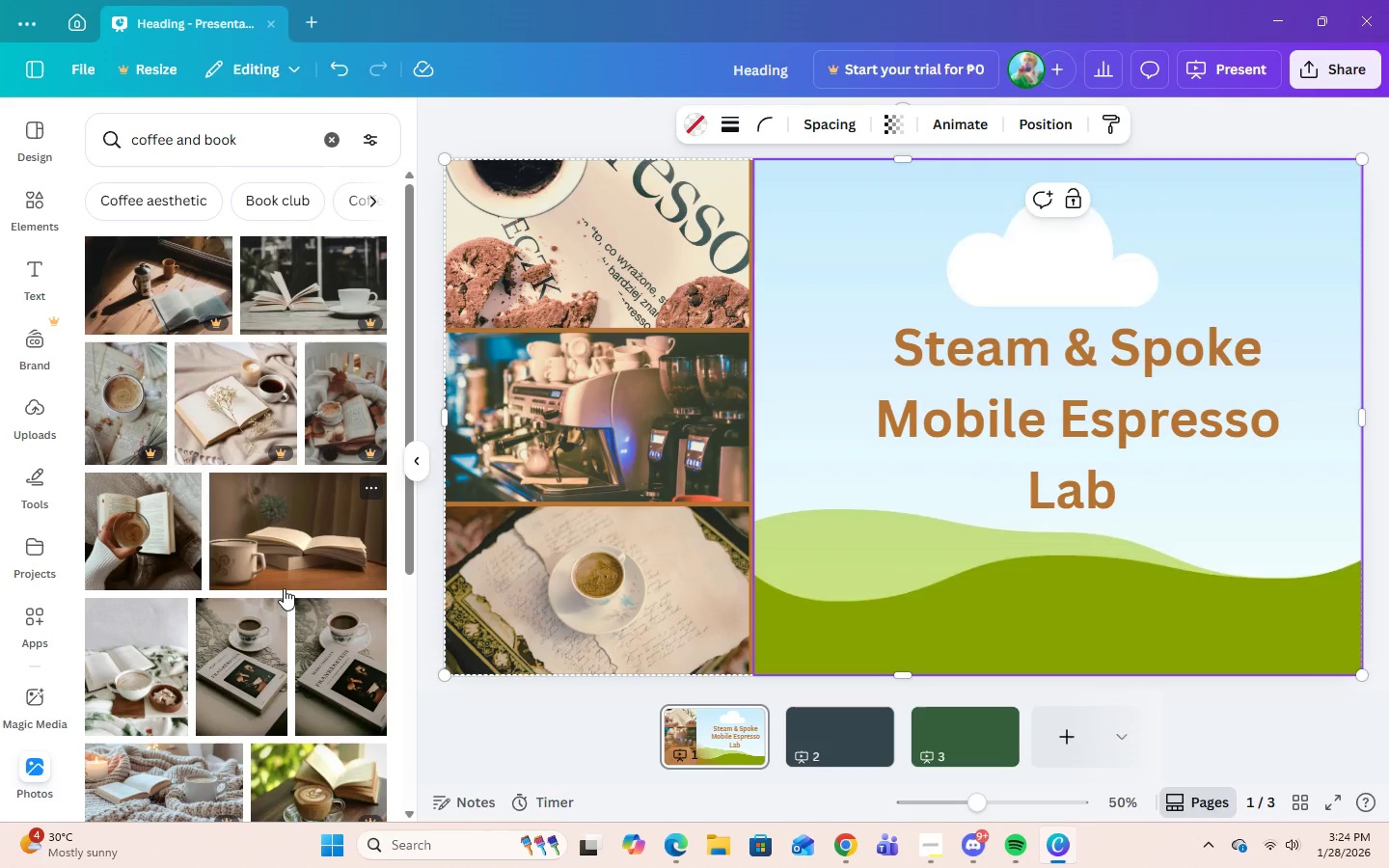 
scroll: coordinate [344, 379], scroll_direction: down, amount: 5.0
 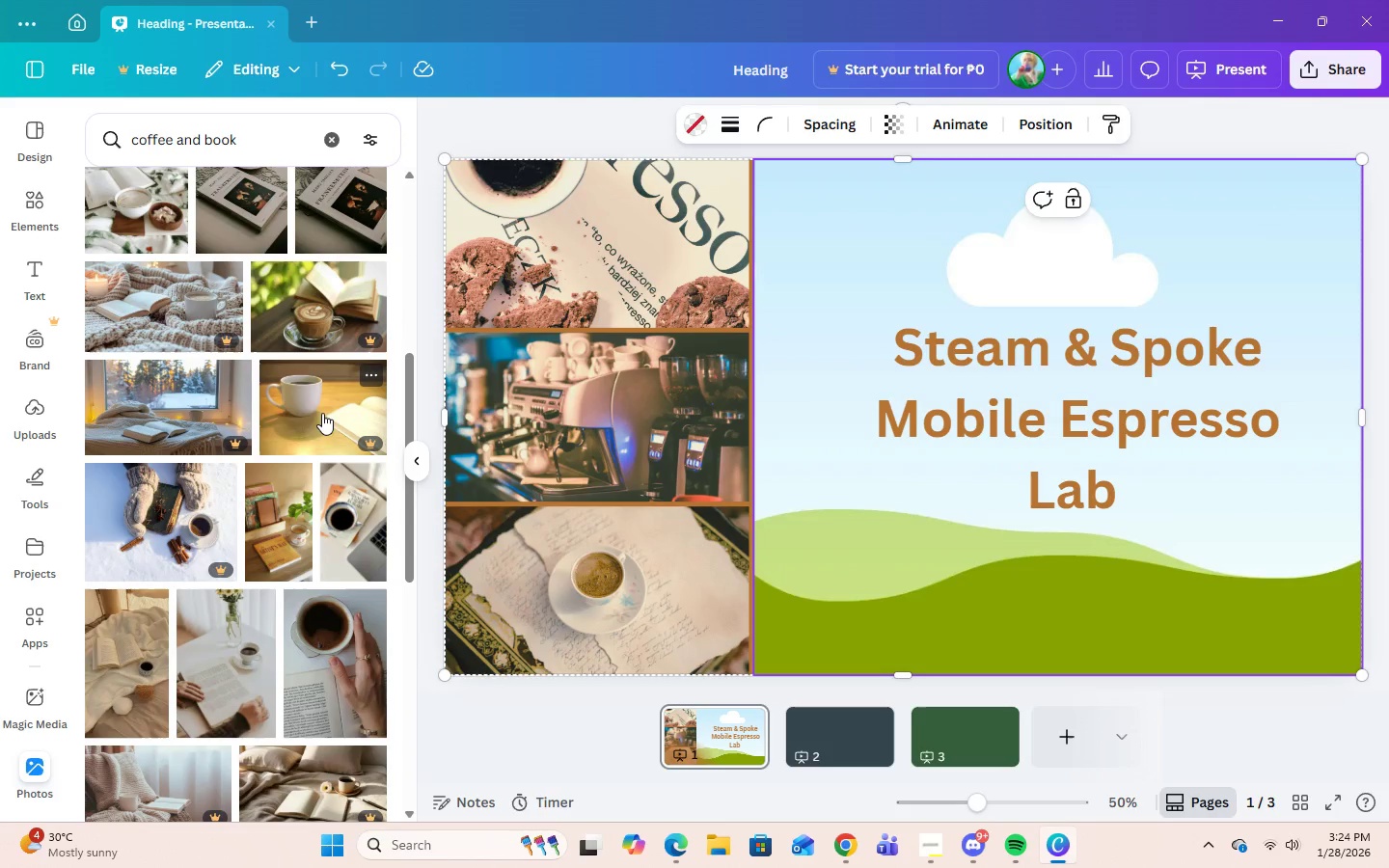 
scroll: coordinate [360, 485], scroll_direction: up, amount: 2.0
 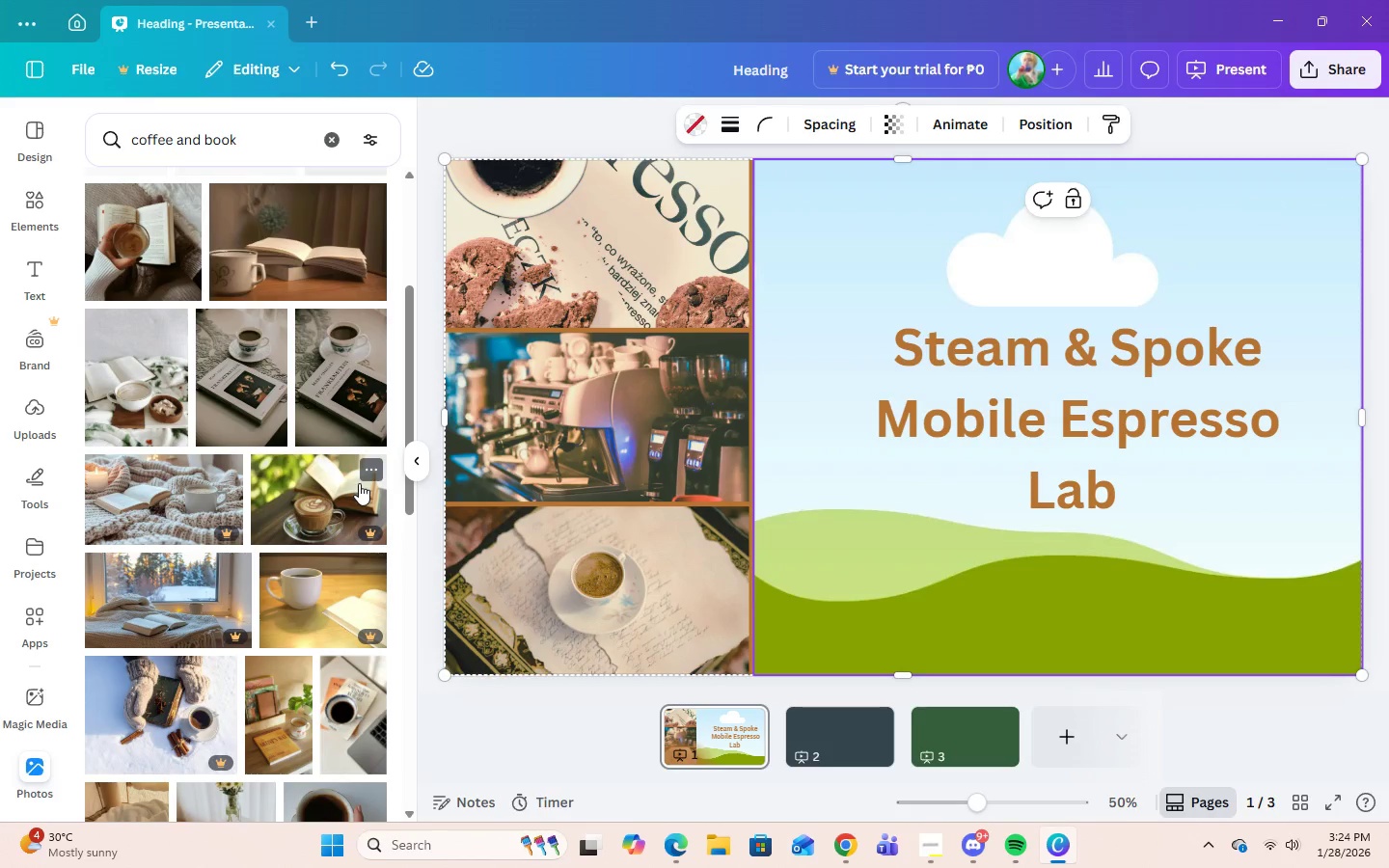 
scroll: coordinate [359, 483], scroll_direction: down, amount: 7.0
 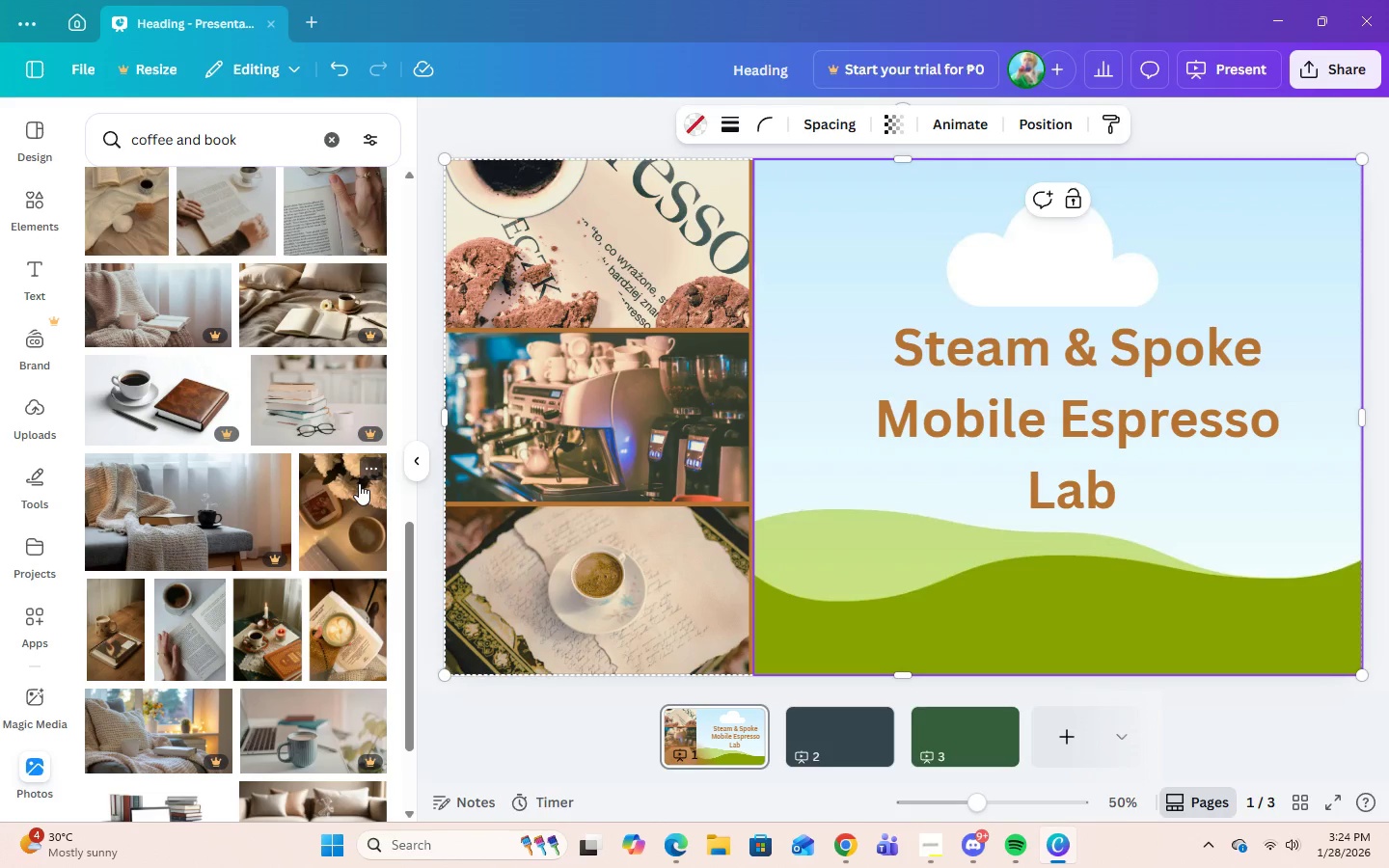 
left_click([347, 616])
 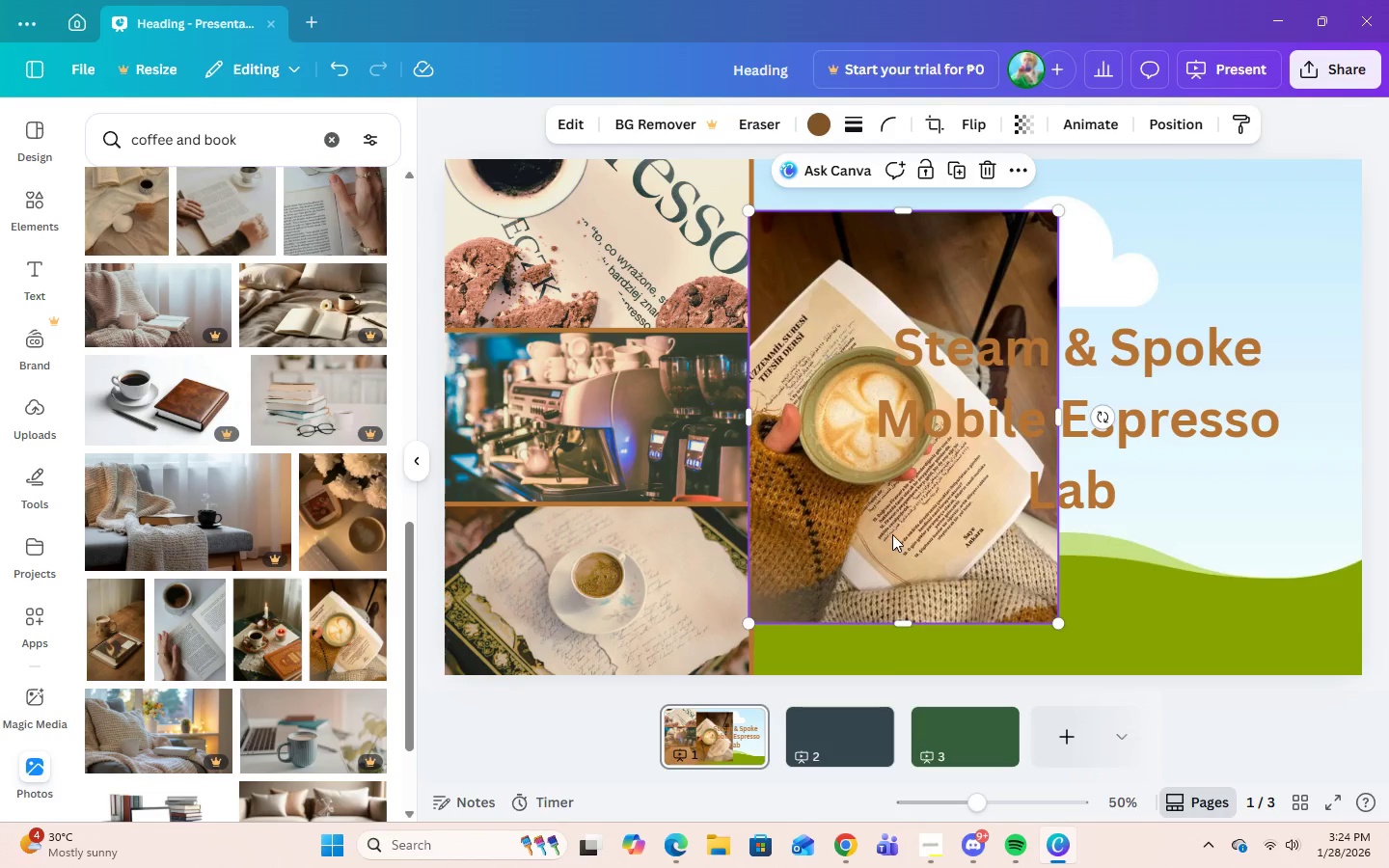 
left_click_drag(start_coordinate=[891, 533], to_coordinate=[965, 551])
 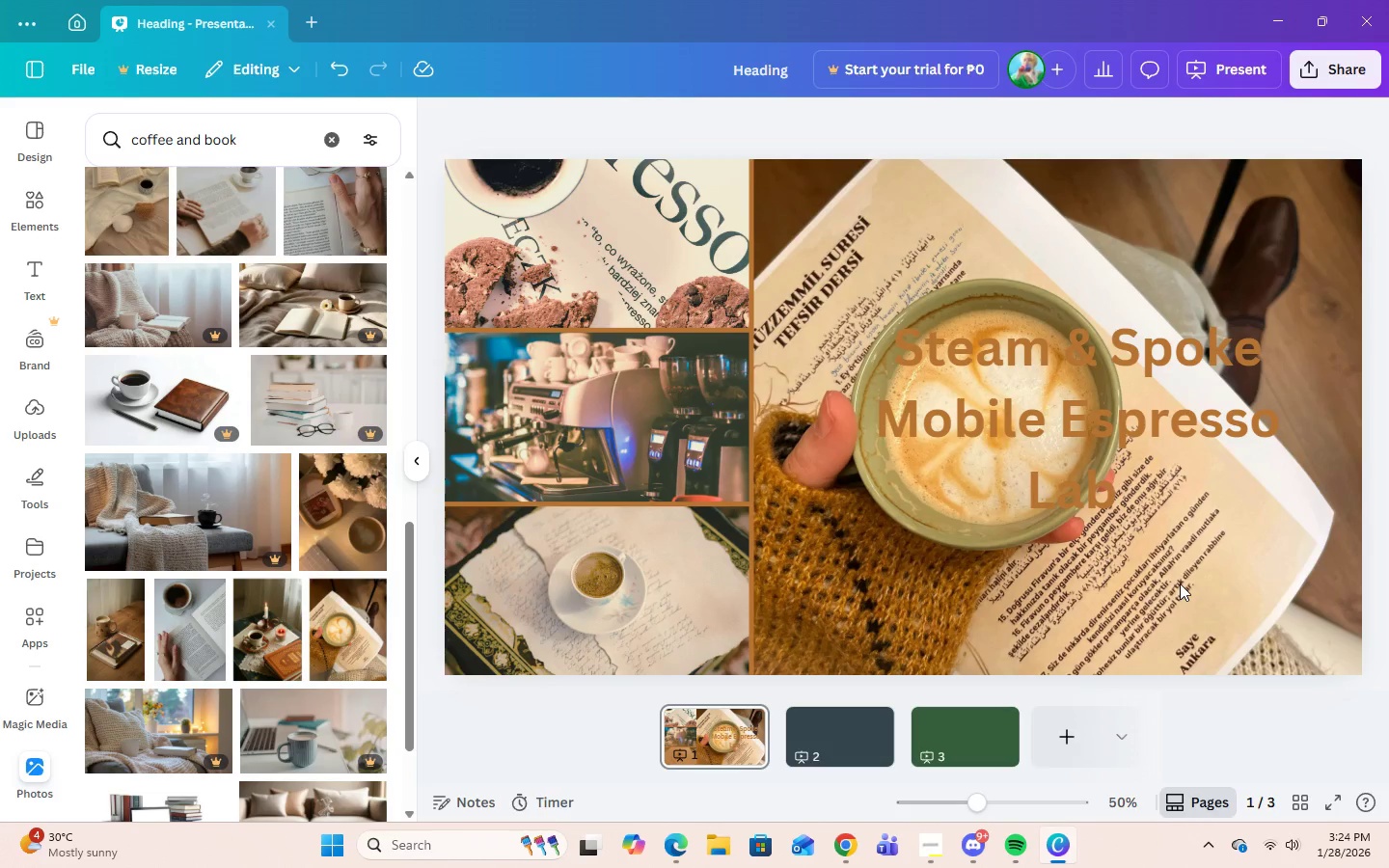 
wait(5.94)
 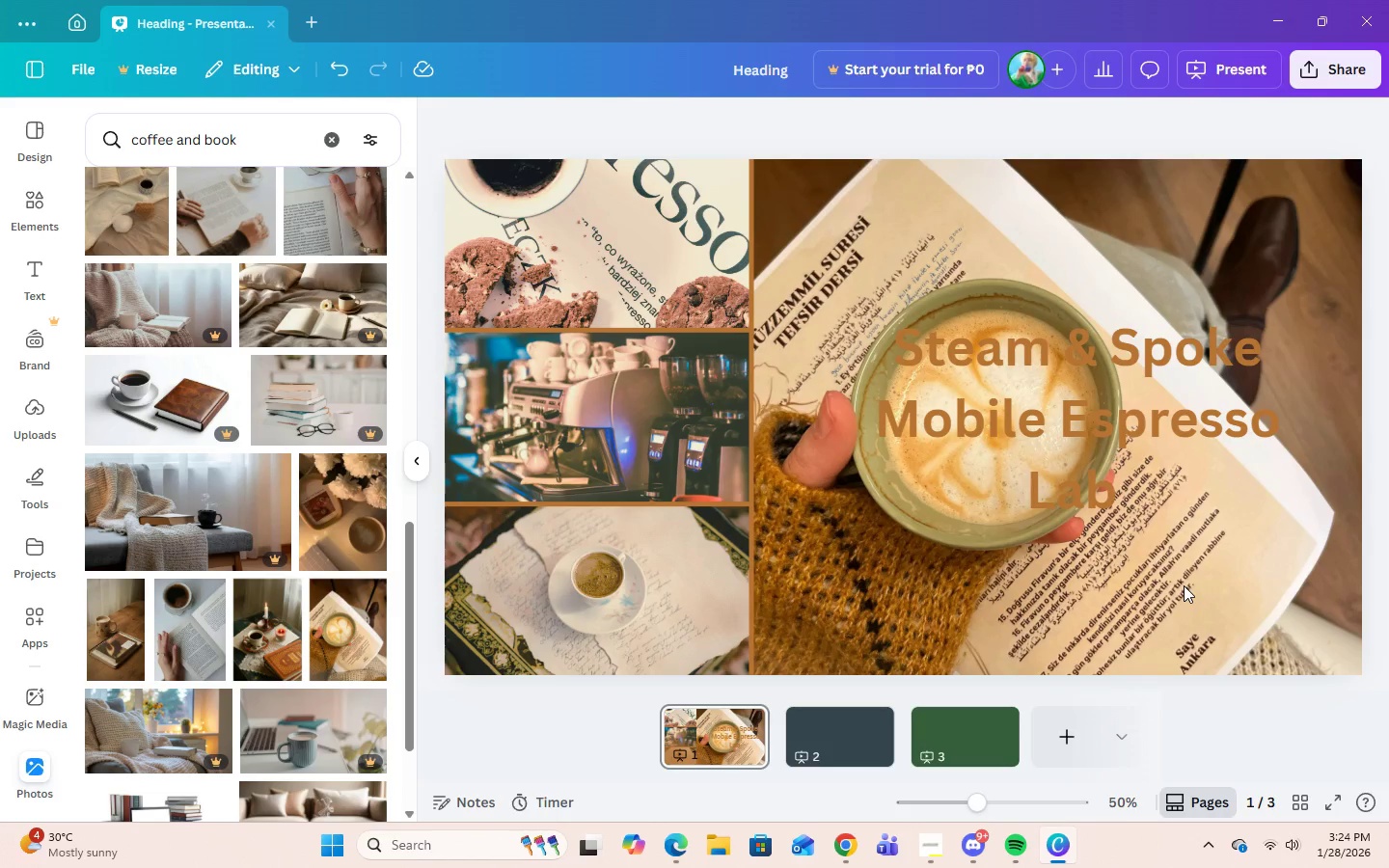 
left_click([826, 618])
 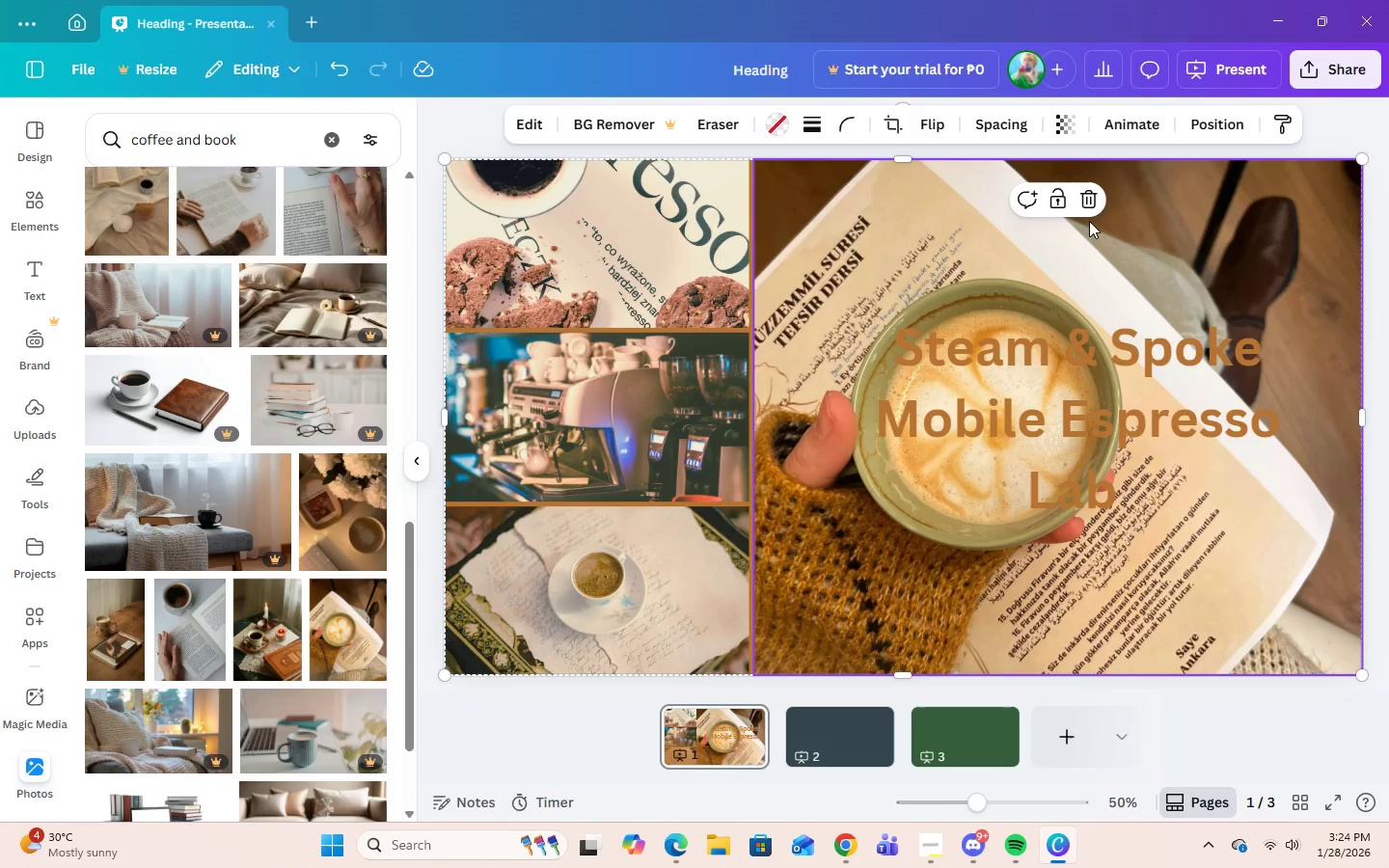 
left_click([1099, 188])
 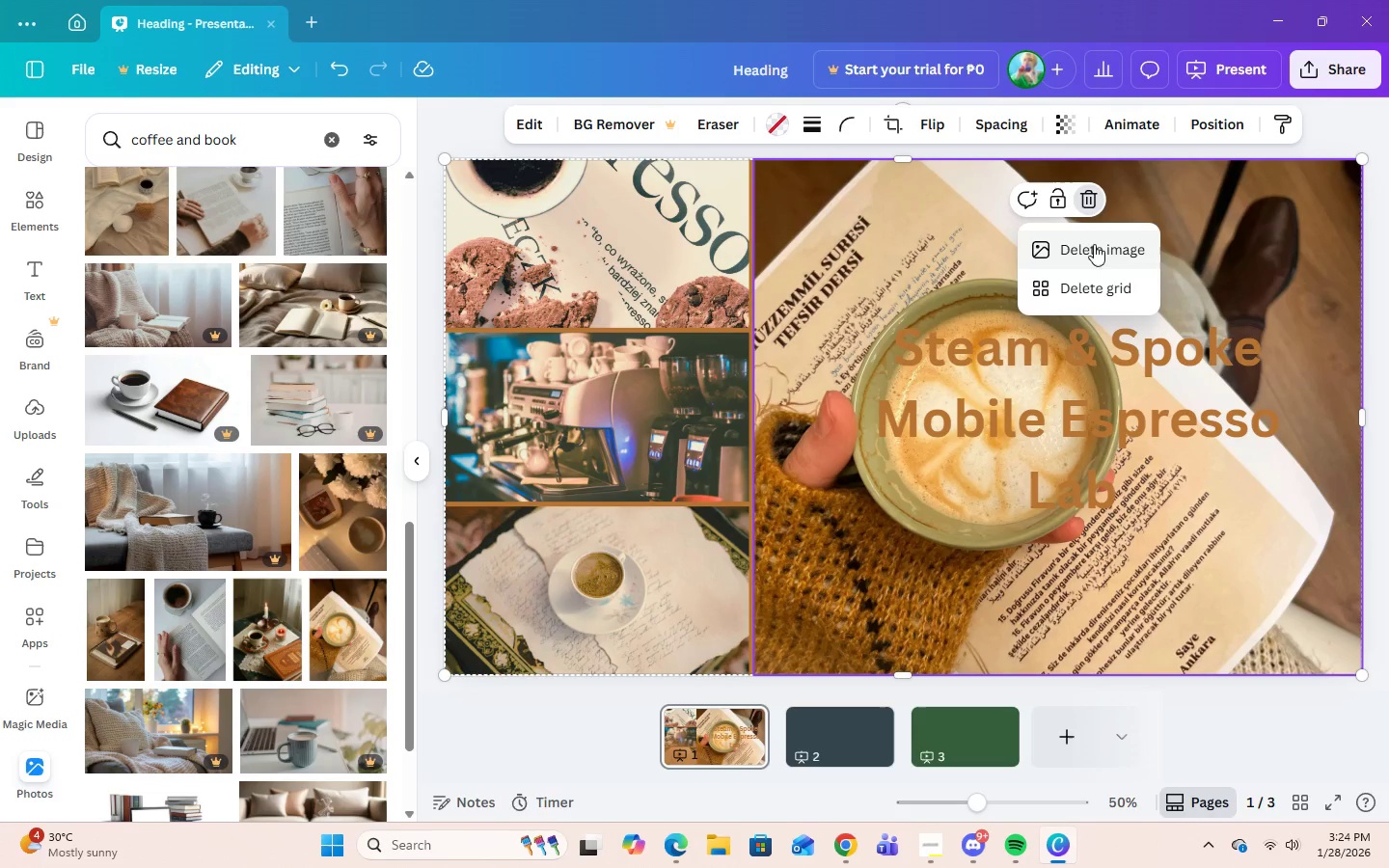 
left_click([1094, 248])
 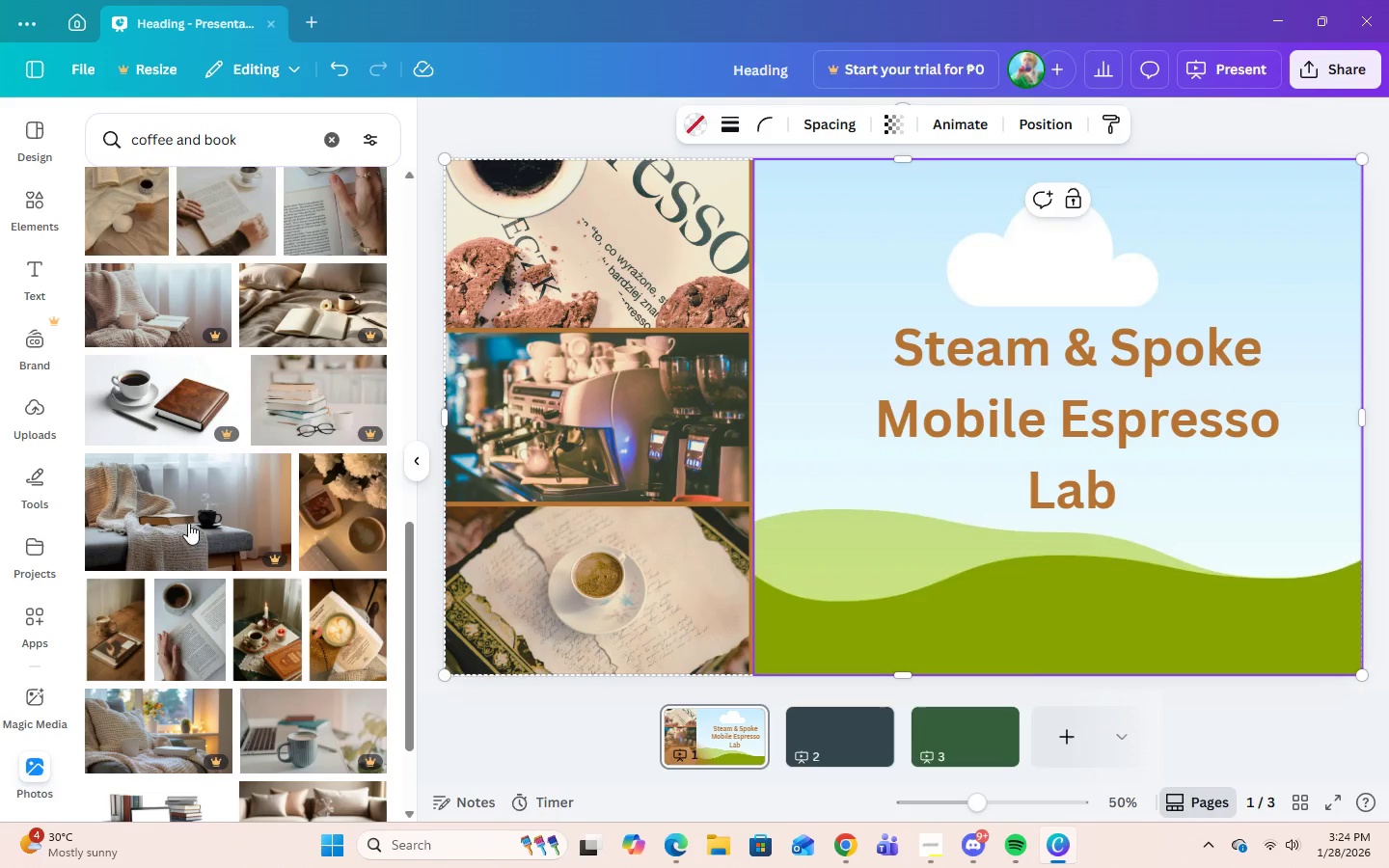 
scroll: coordinate [167, 529], scroll_direction: down, amount: 2.0
 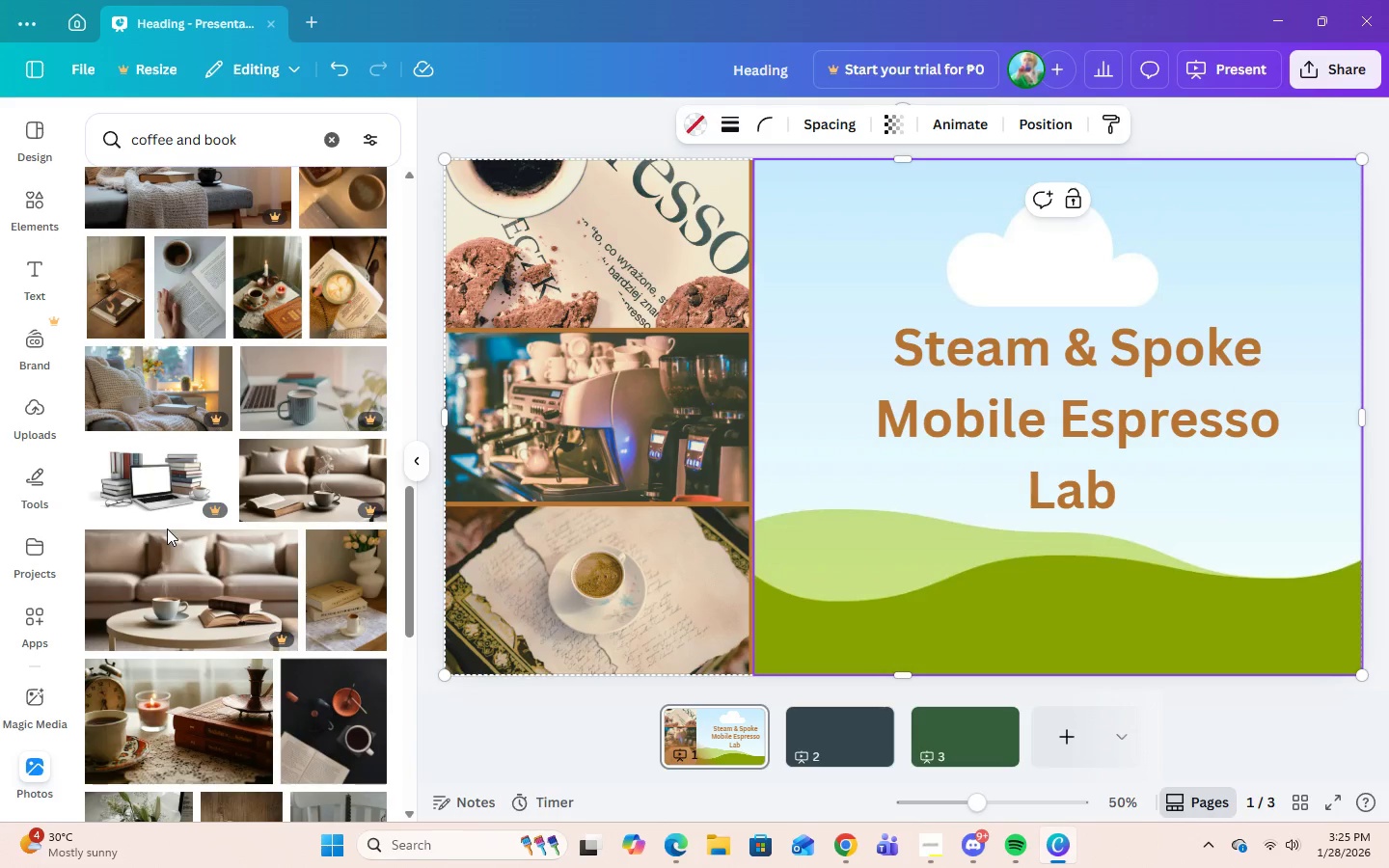 
scroll: coordinate [164, 524], scroll_direction: up, amount: 11.0
 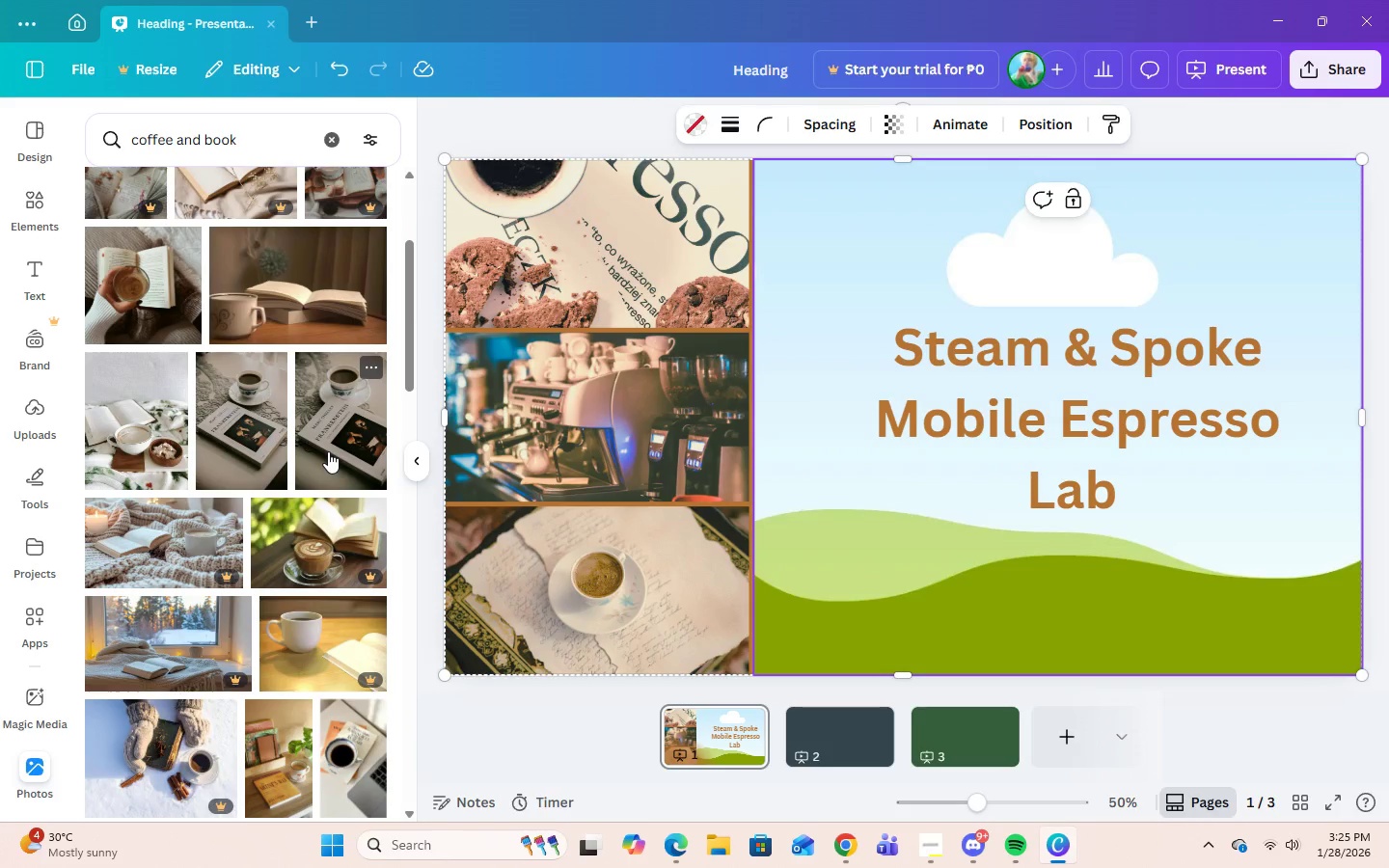 
left_click([260, 449])
 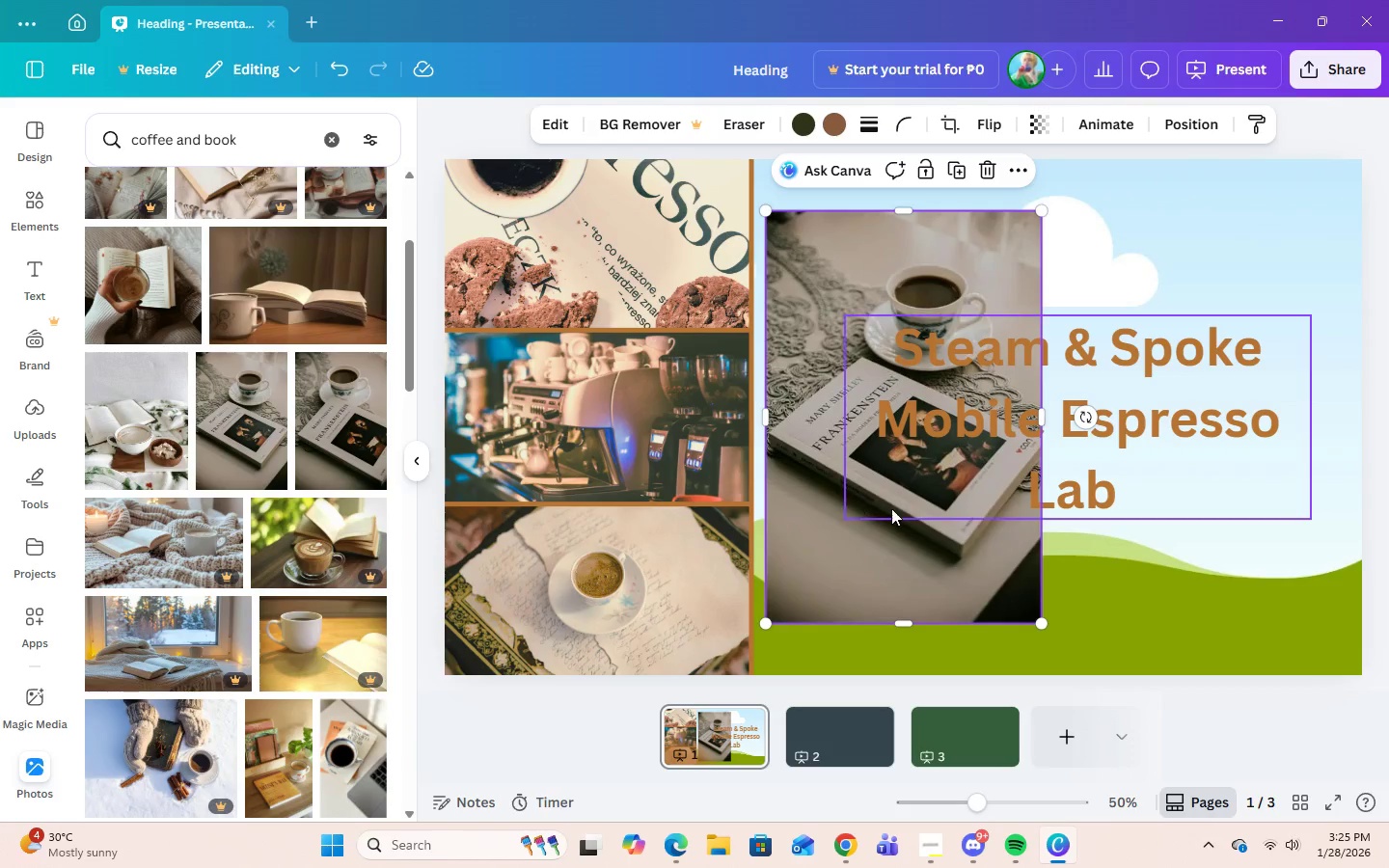 
left_click_drag(start_coordinate=[892, 508], to_coordinate=[993, 530])
 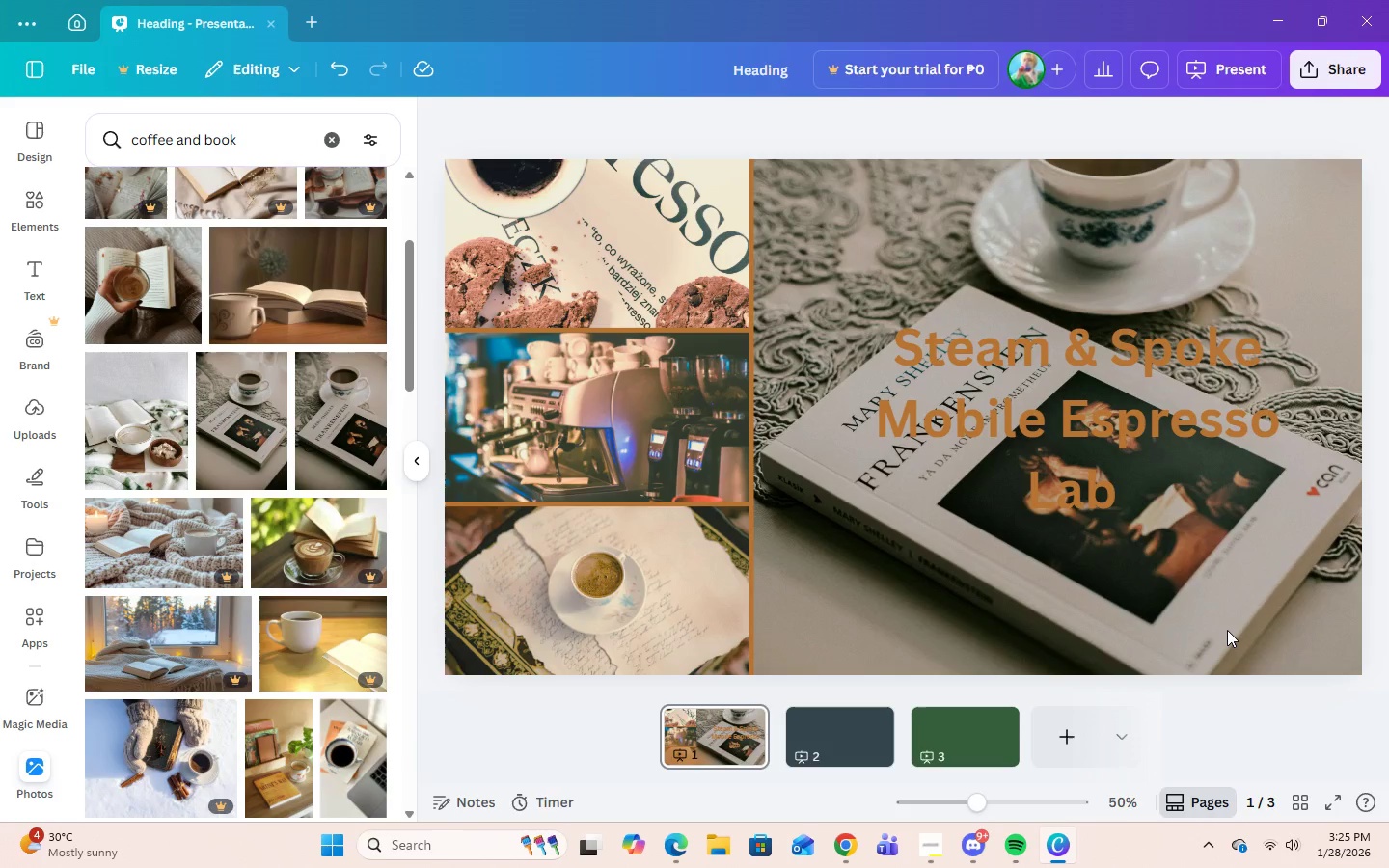 
left_click([963, 616])
 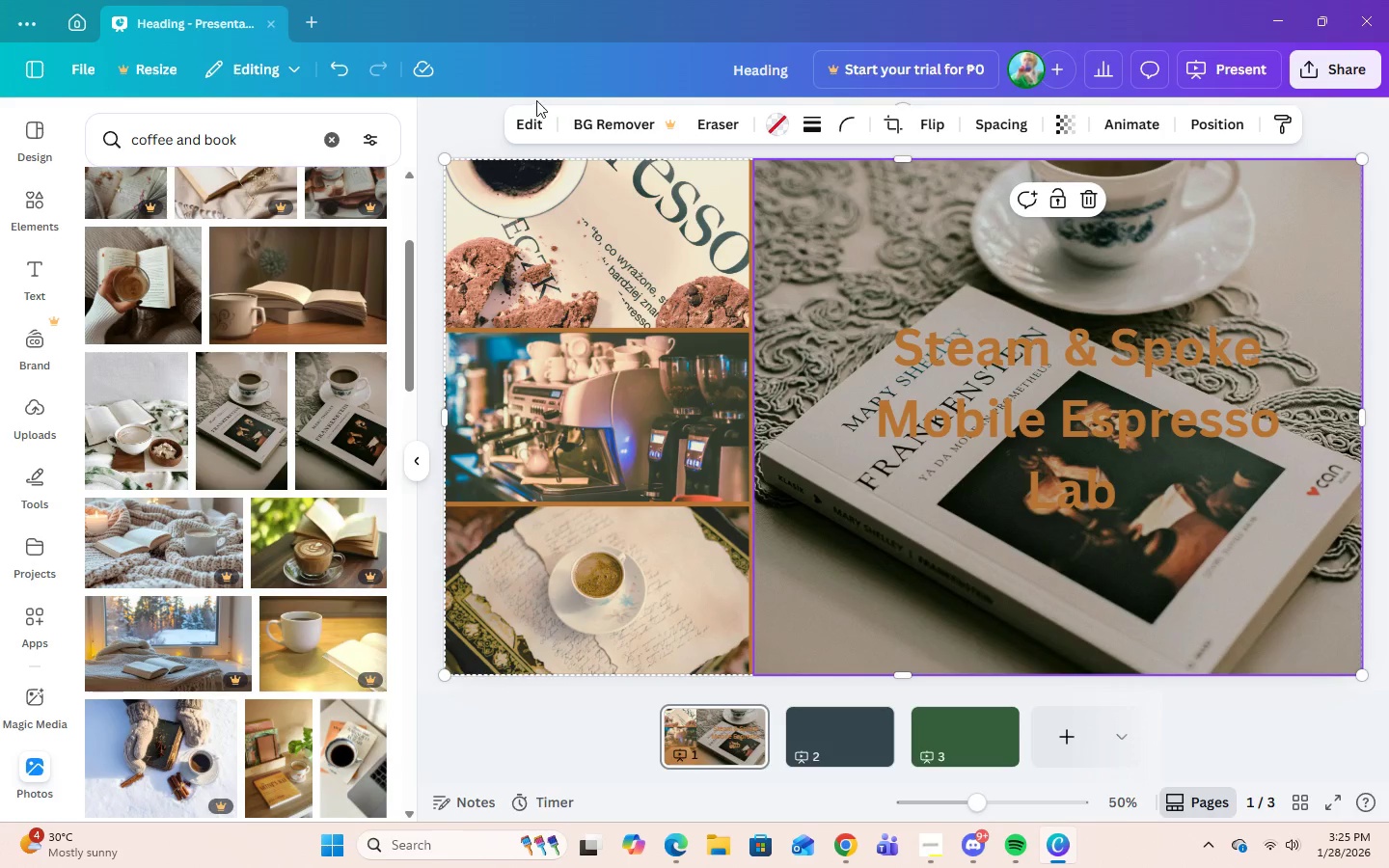 
left_click([529, 126])
 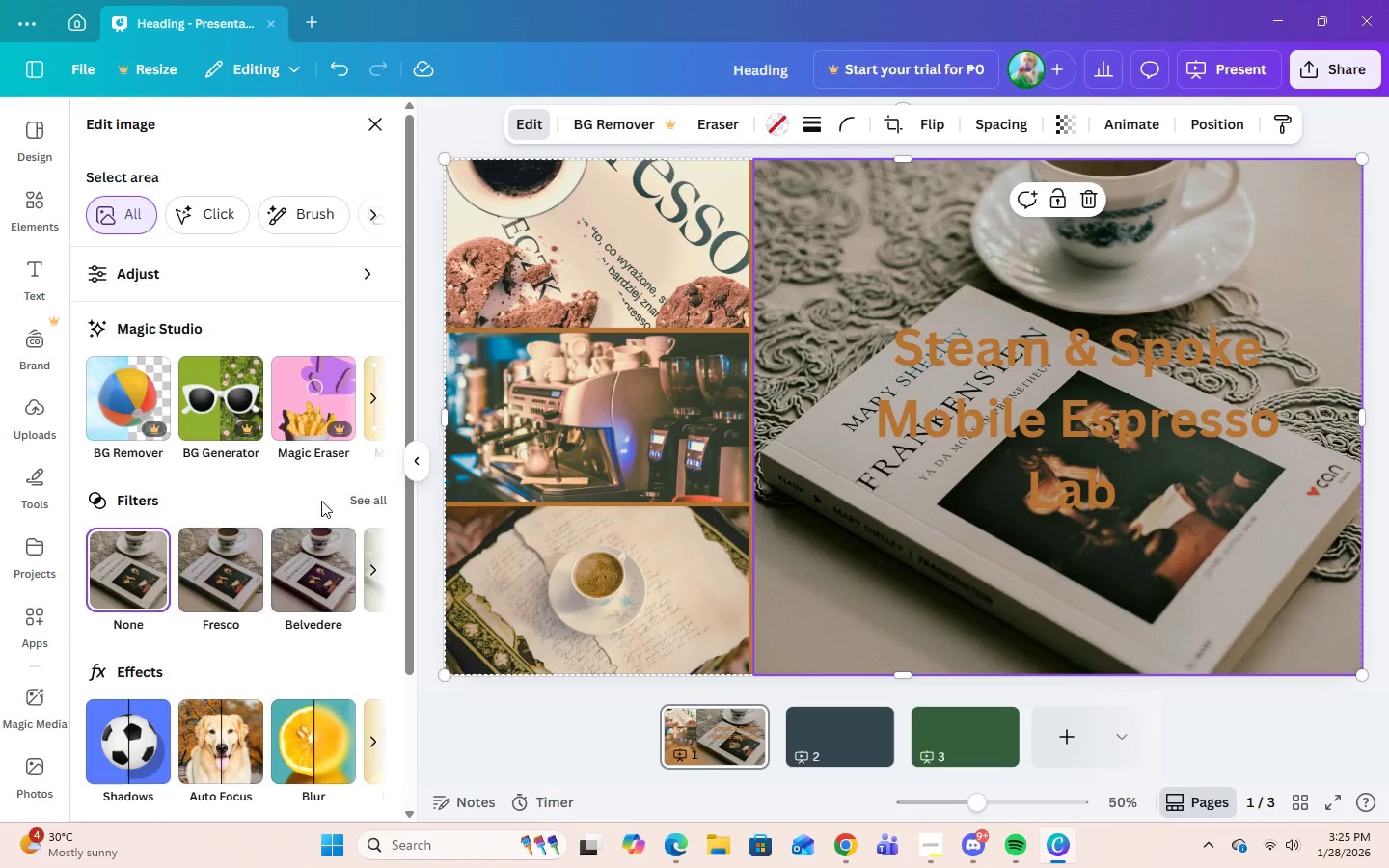 
left_click([352, 504])
 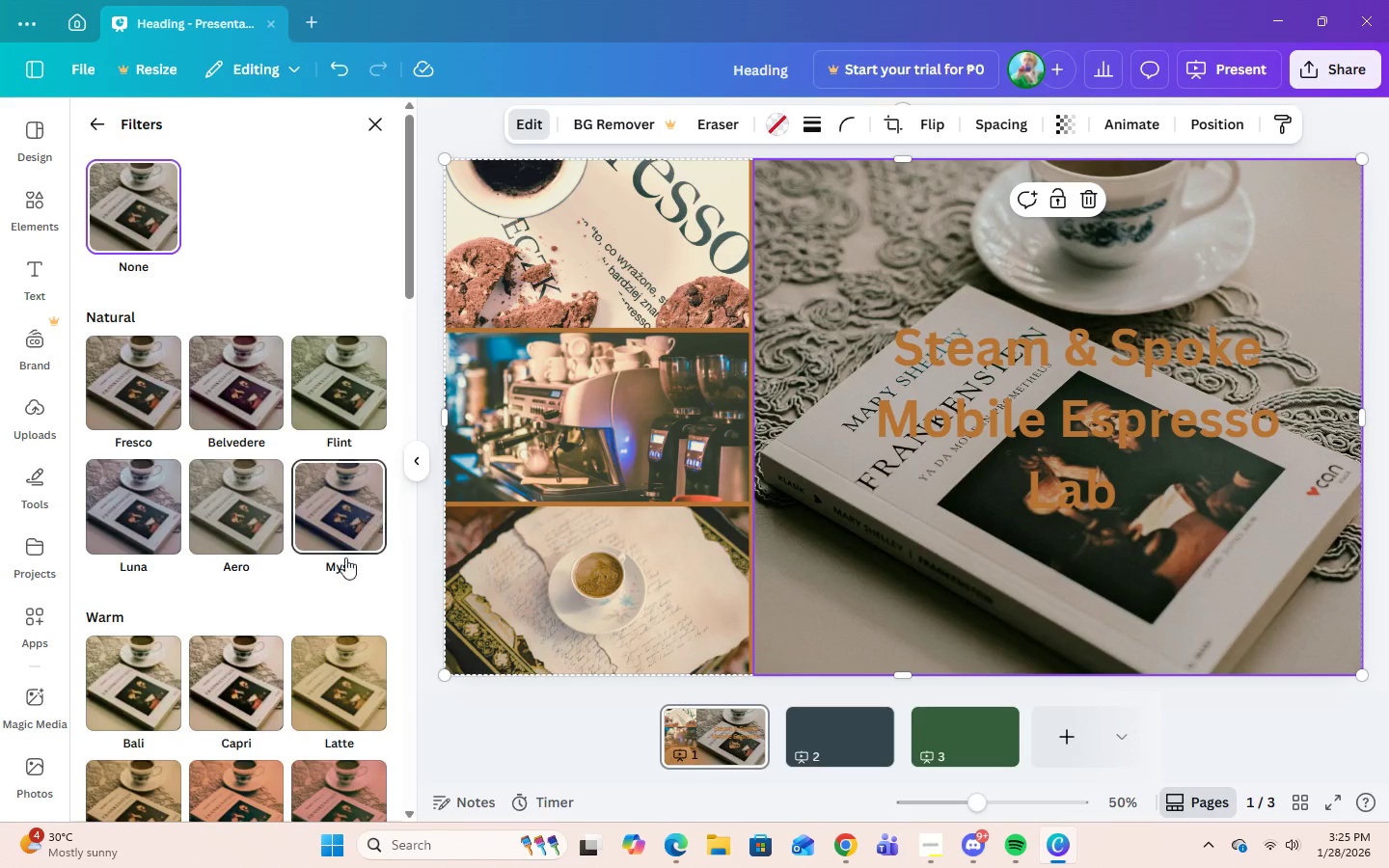 
scroll: coordinate [322, 583], scroll_direction: down, amount: 8.0
 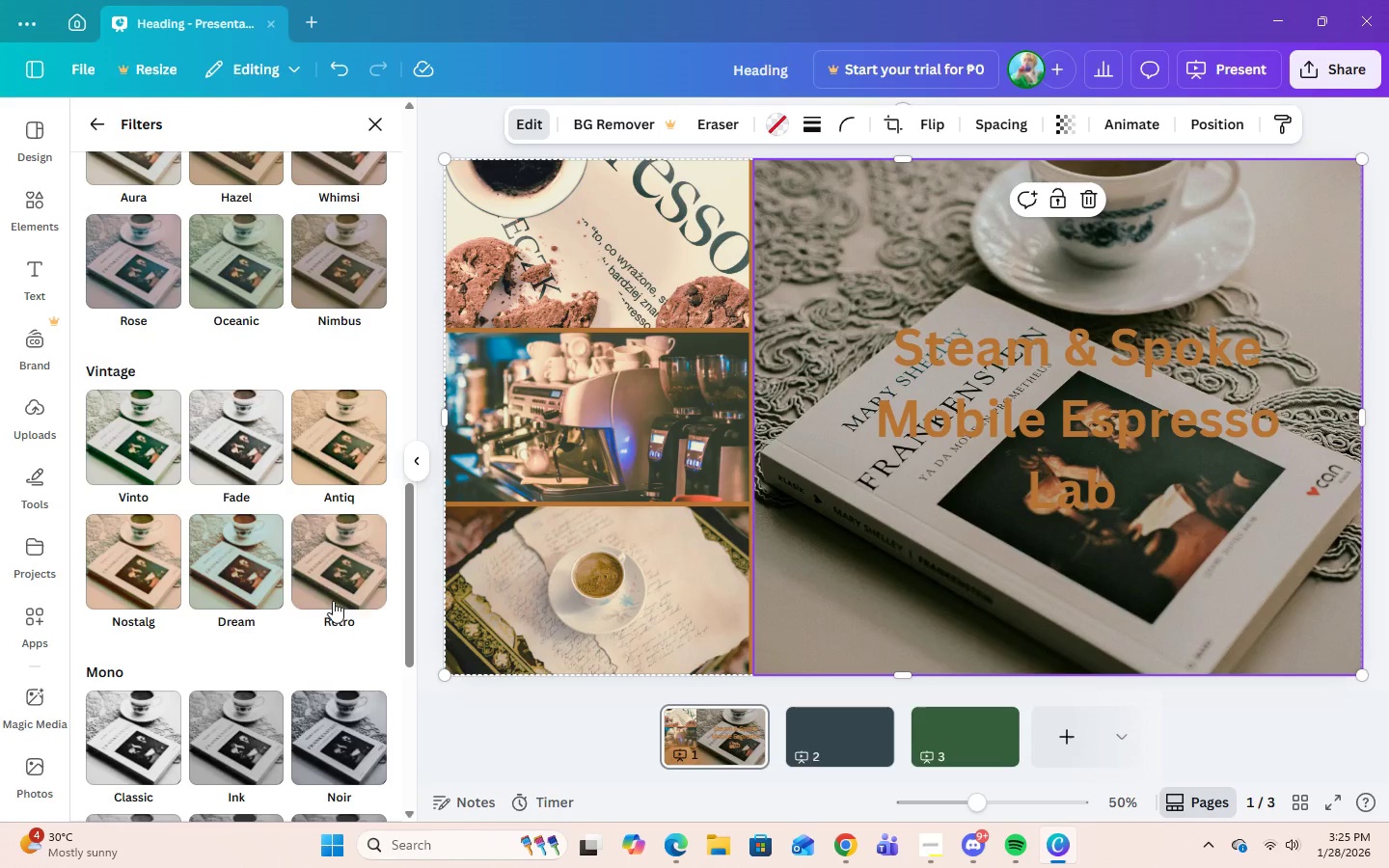 
left_click([330, 575])
 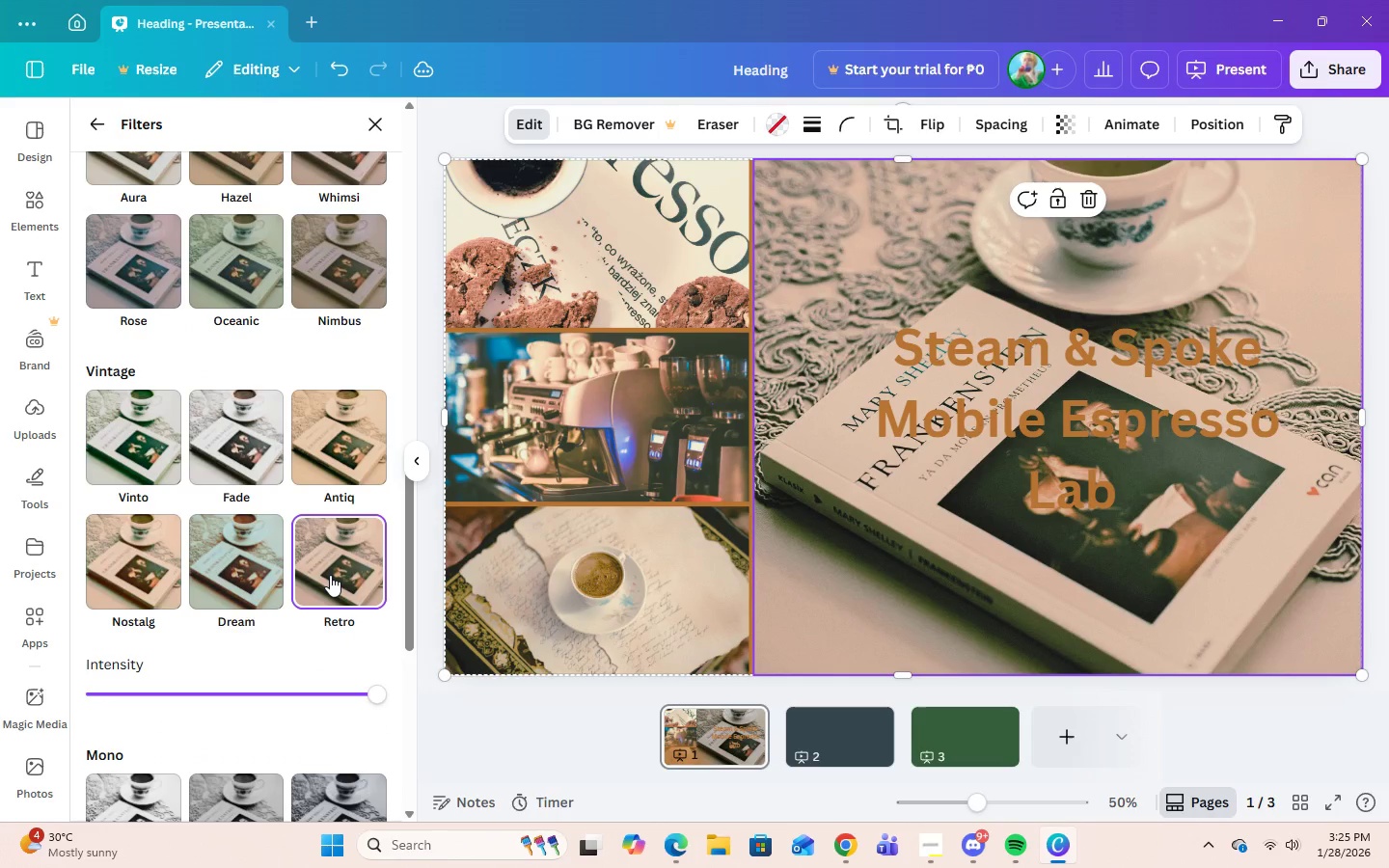 
wait(8.44)
 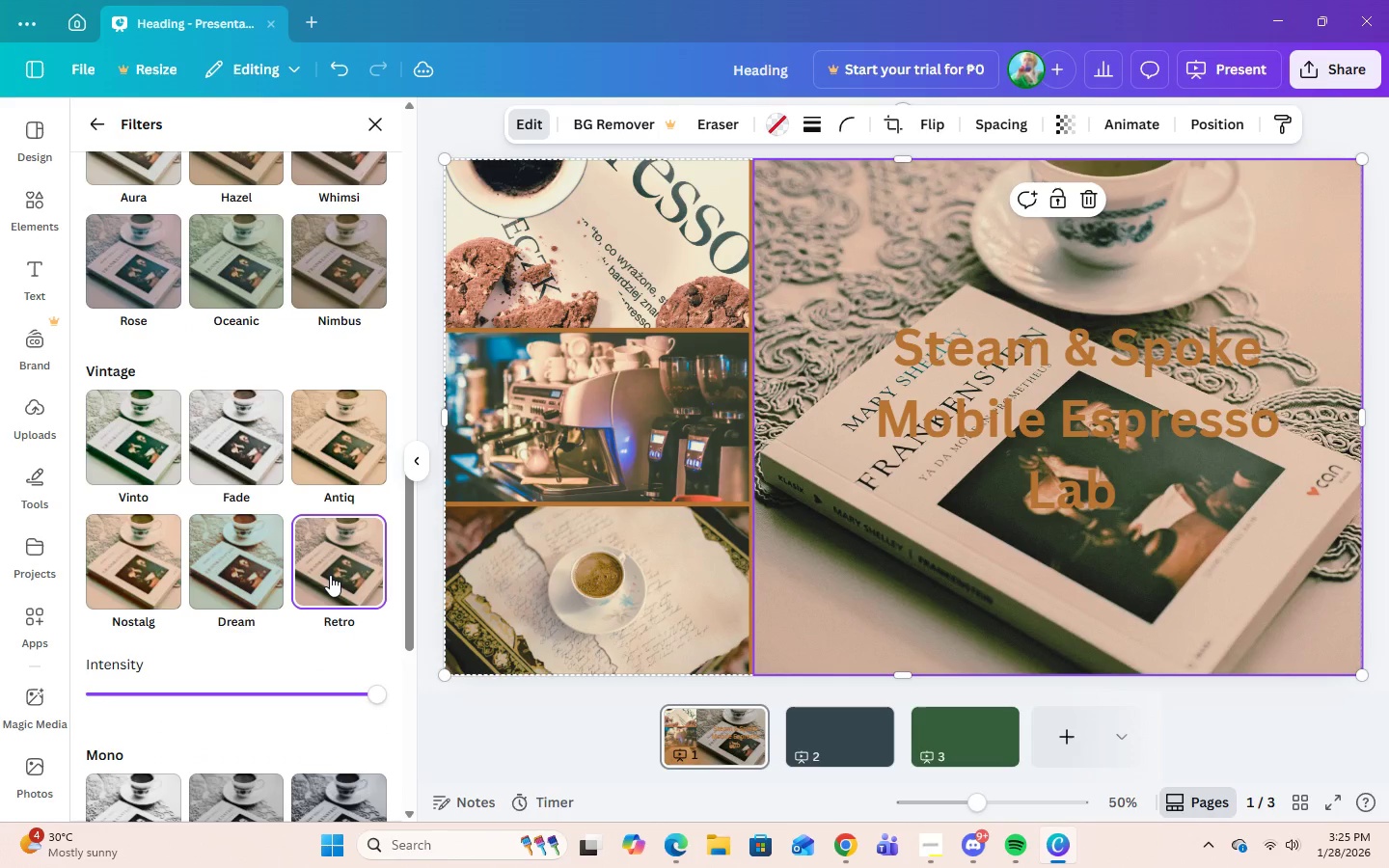 
left_click([150, 600])
 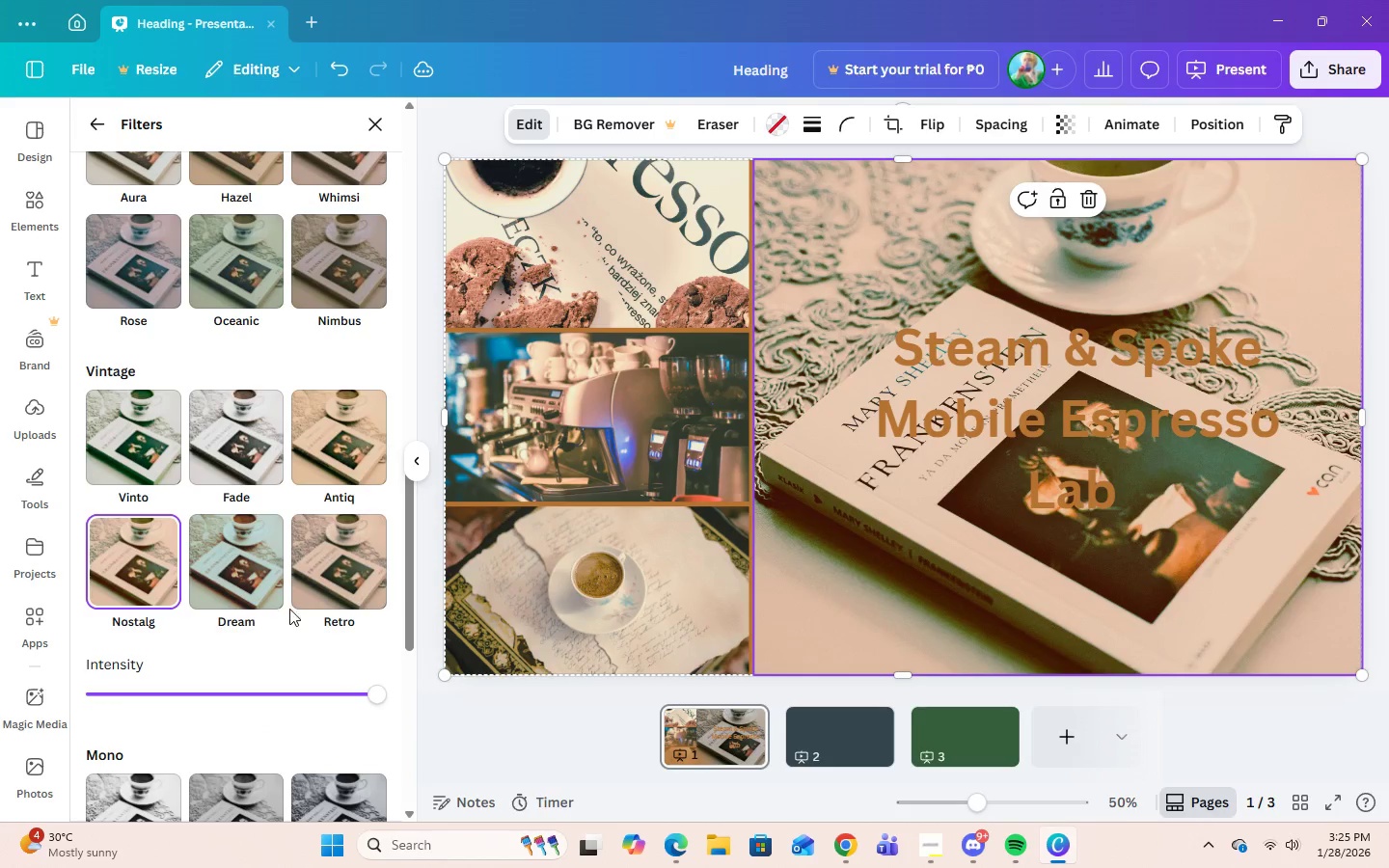 
left_click([331, 576])
 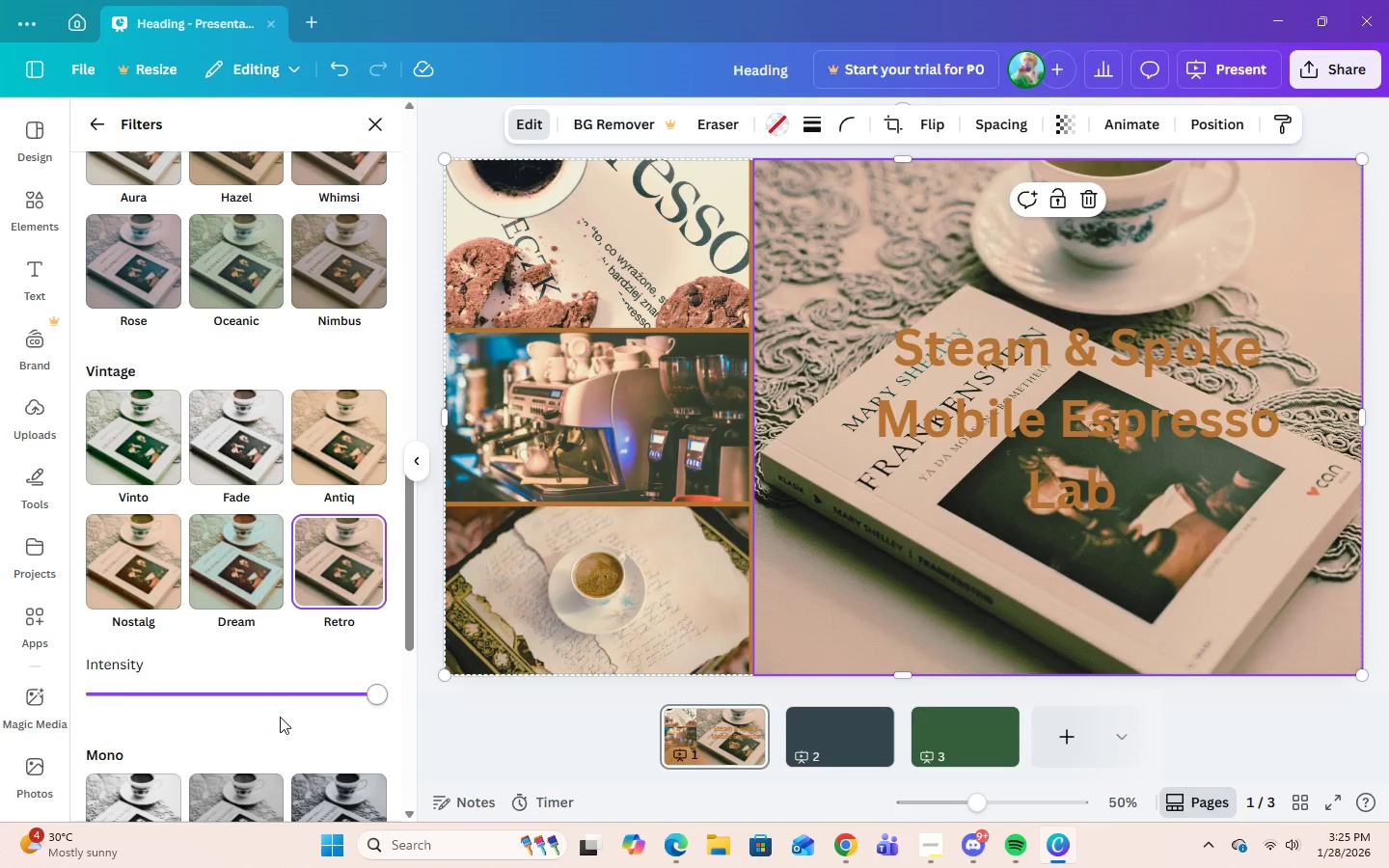 
scroll: coordinate [284, 717], scroll_direction: down, amount: 3.0
 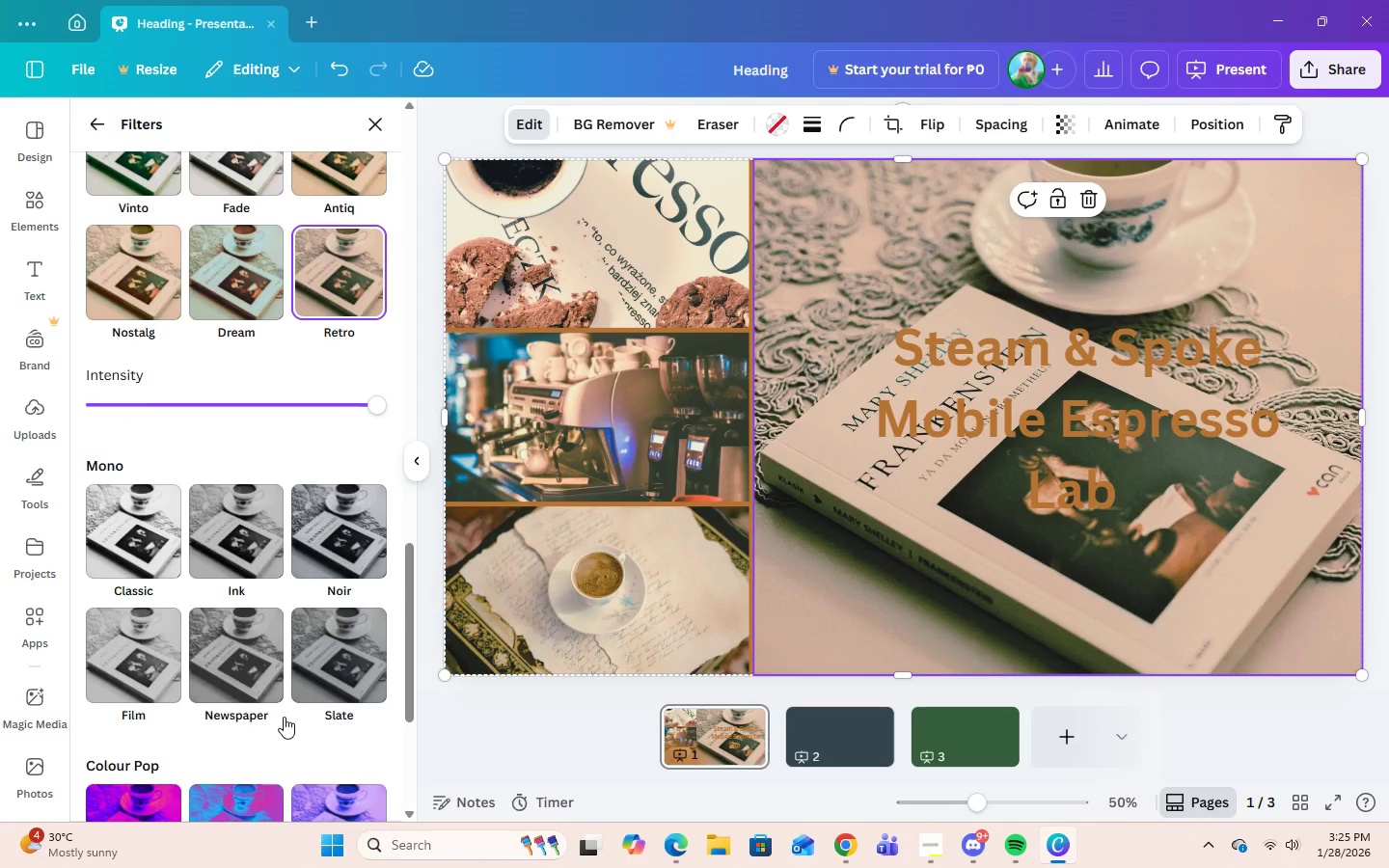 
scroll: coordinate [324, 781], scroll_direction: up, amount: 13.0
 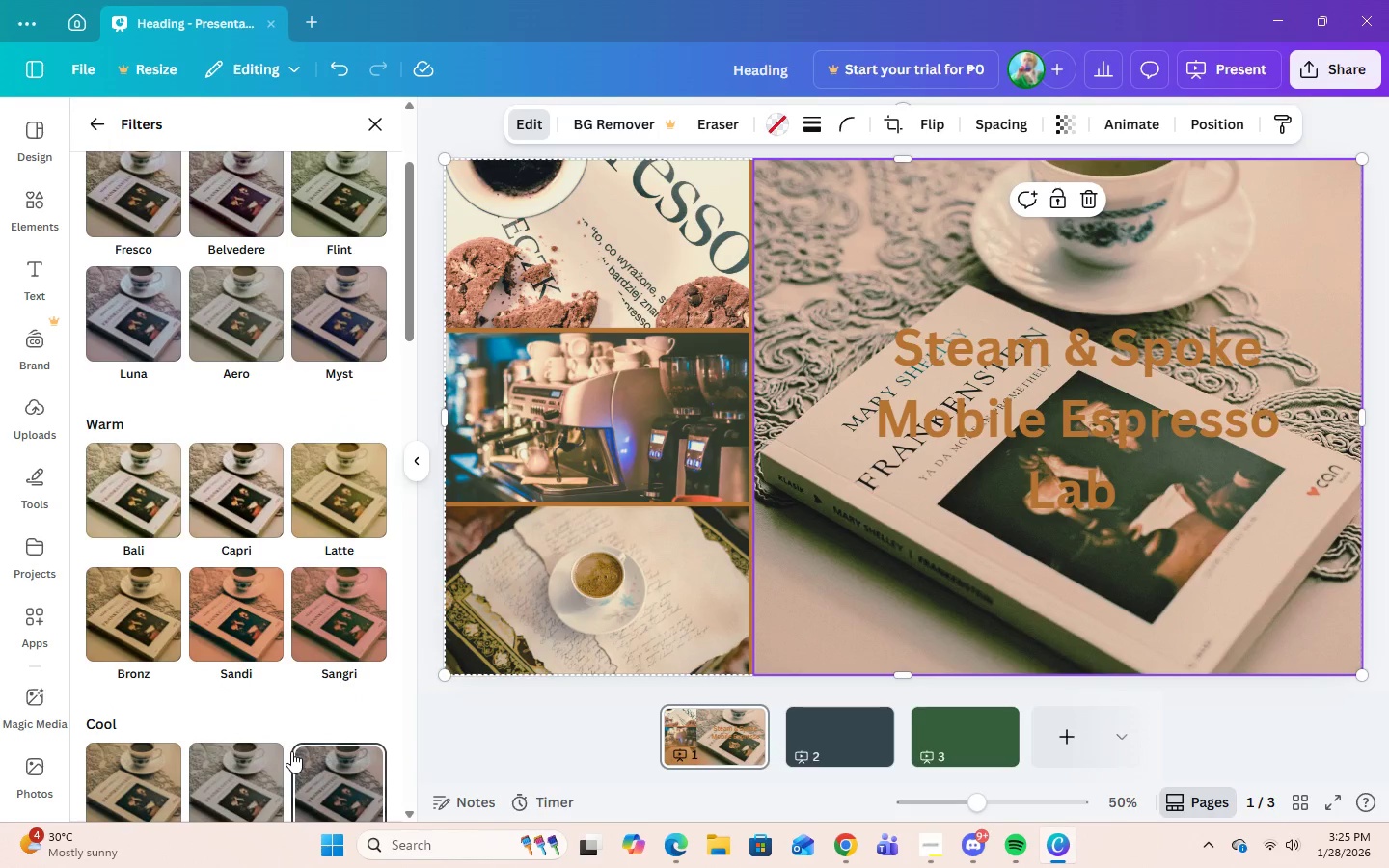 
left_click([260, 511])
 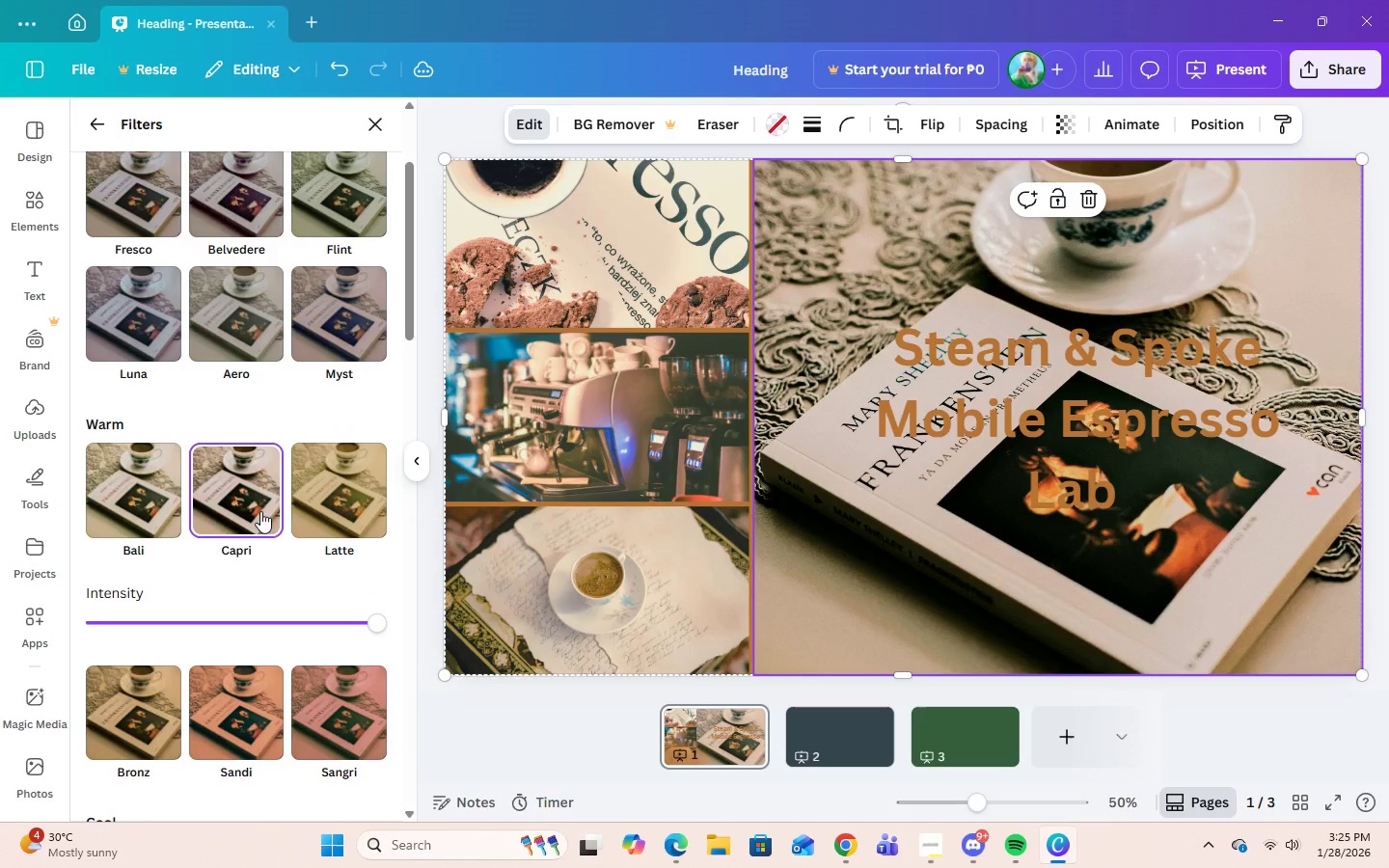 
left_click([350, 510])
 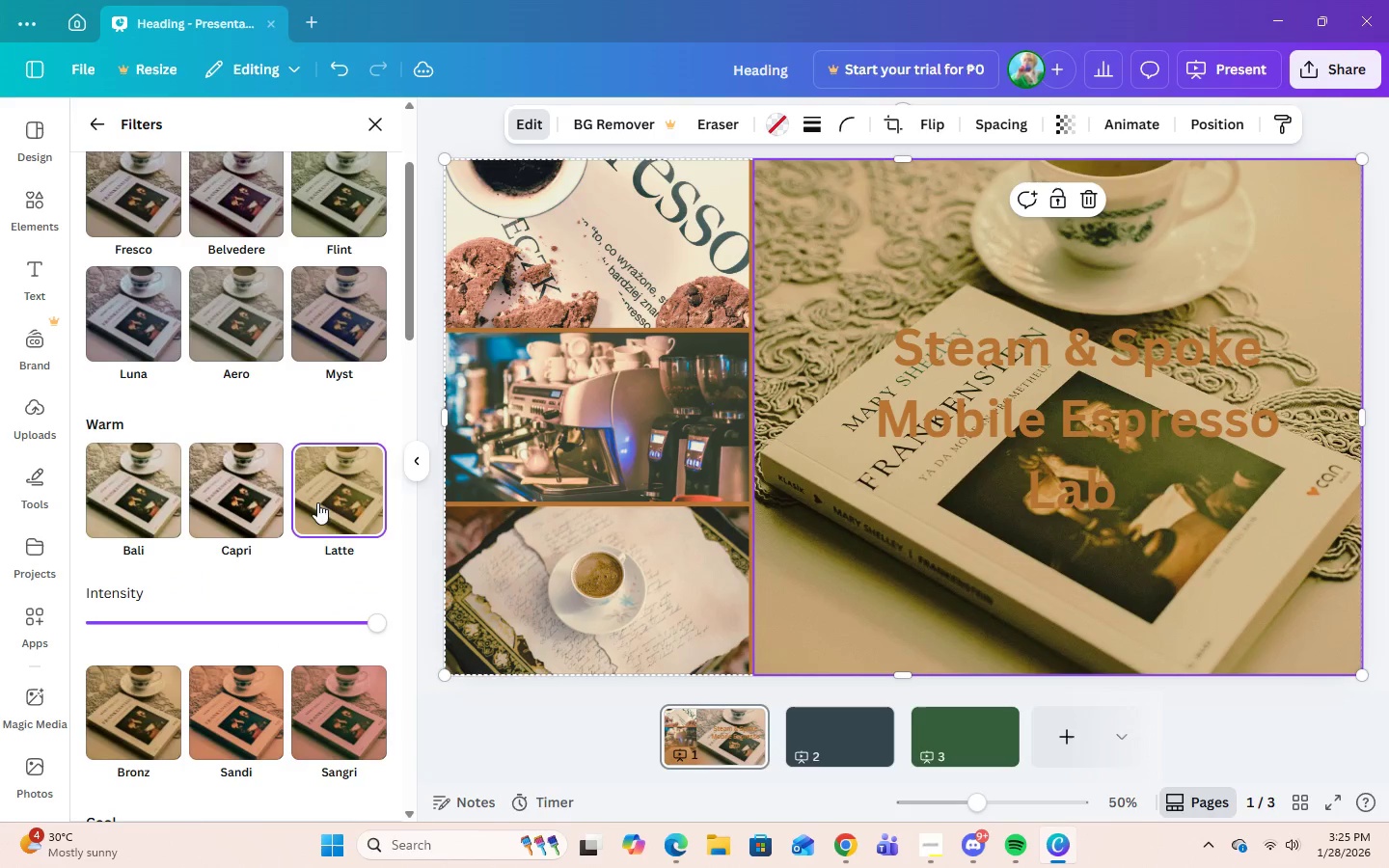 
left_click([256, 502])
 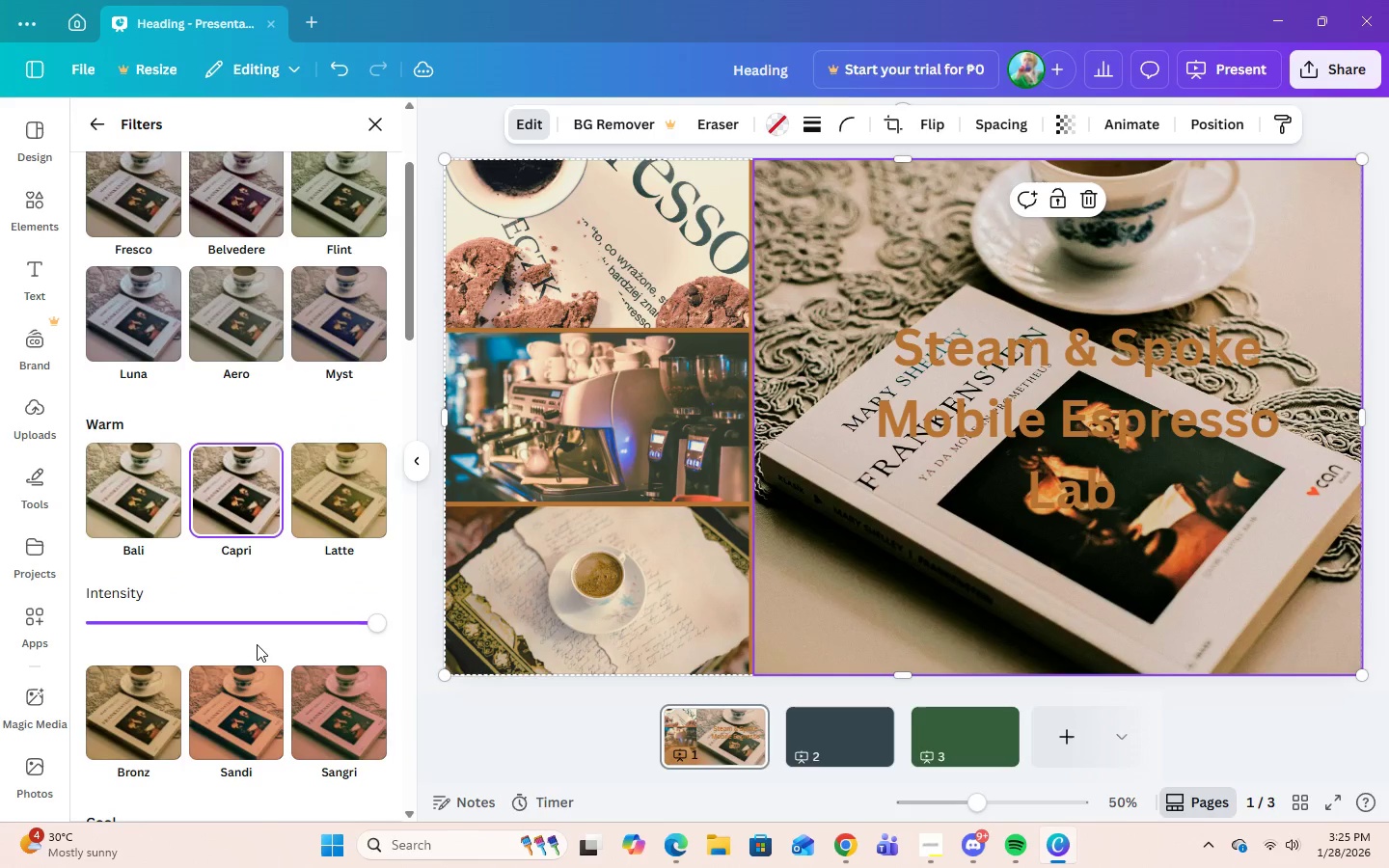 
scroll: coordinate [257, 644], scroll_direction: up, amount: 2.0
 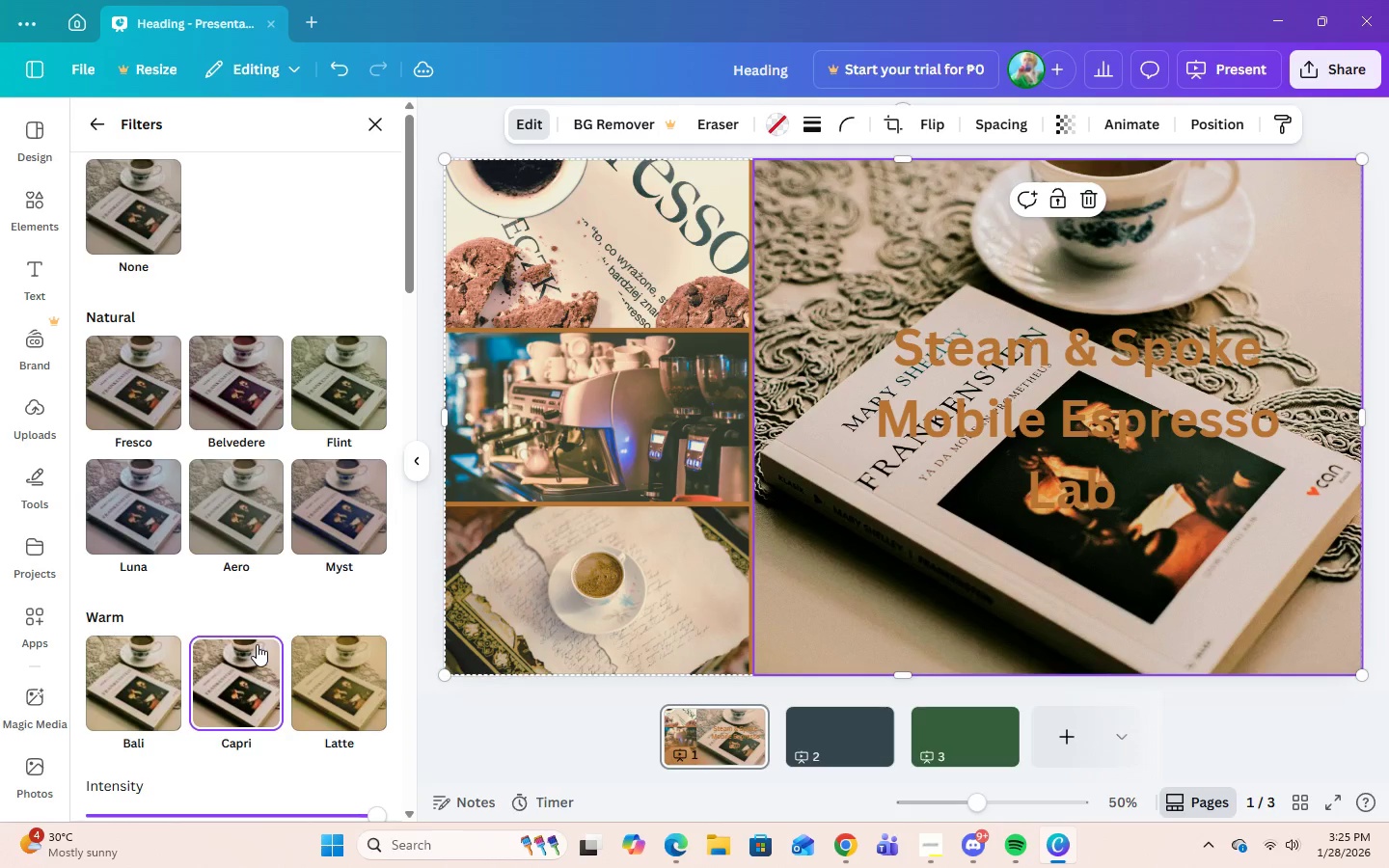 
scroll: coordinate [254, 568], scroll_direction: down, amount: 5.0
 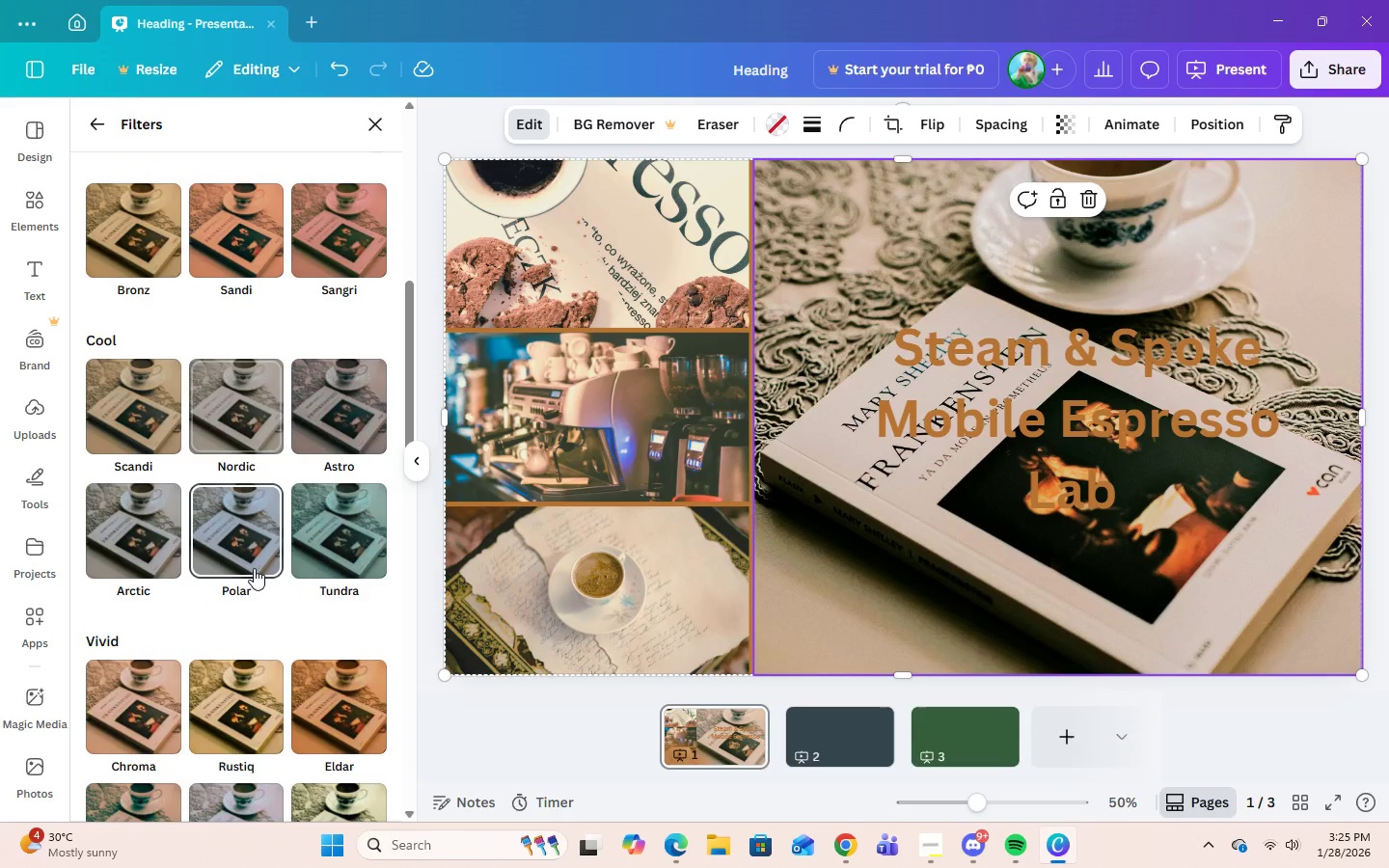 
scroll: coordinate [253, 571], scroll_direction: up, amount: 5.0
 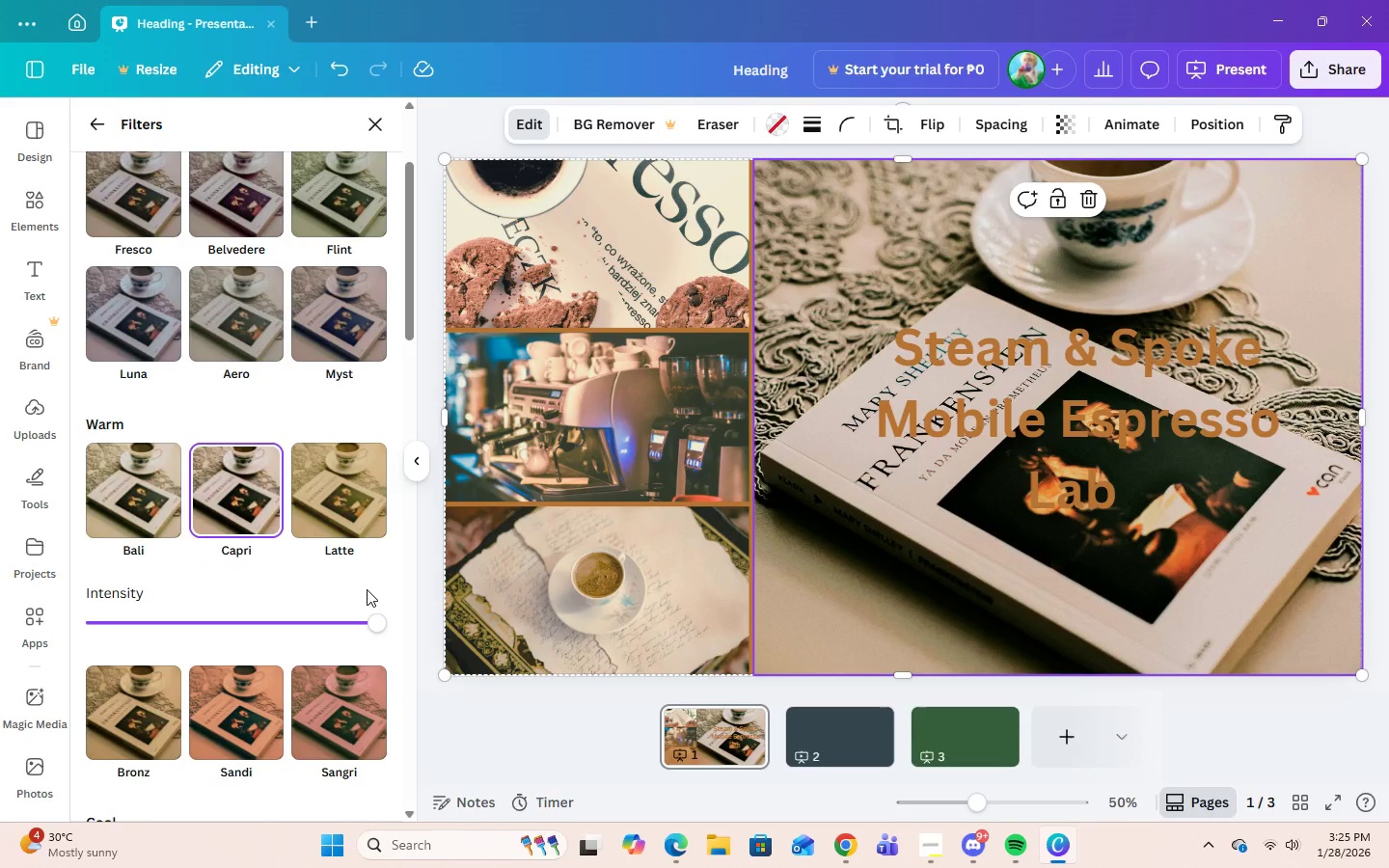 
left_click([146, 501])
 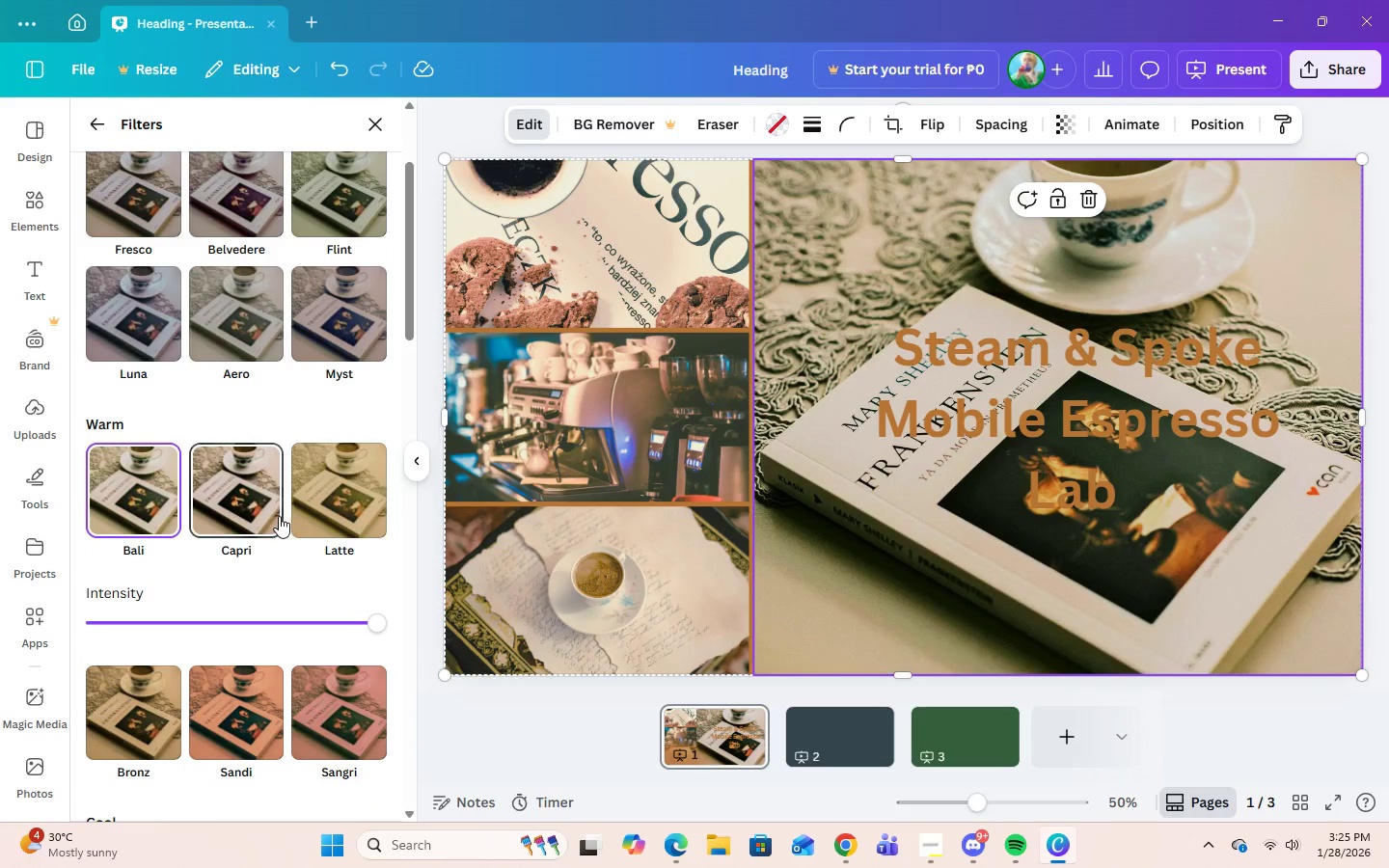 
left_click([252, 511])
 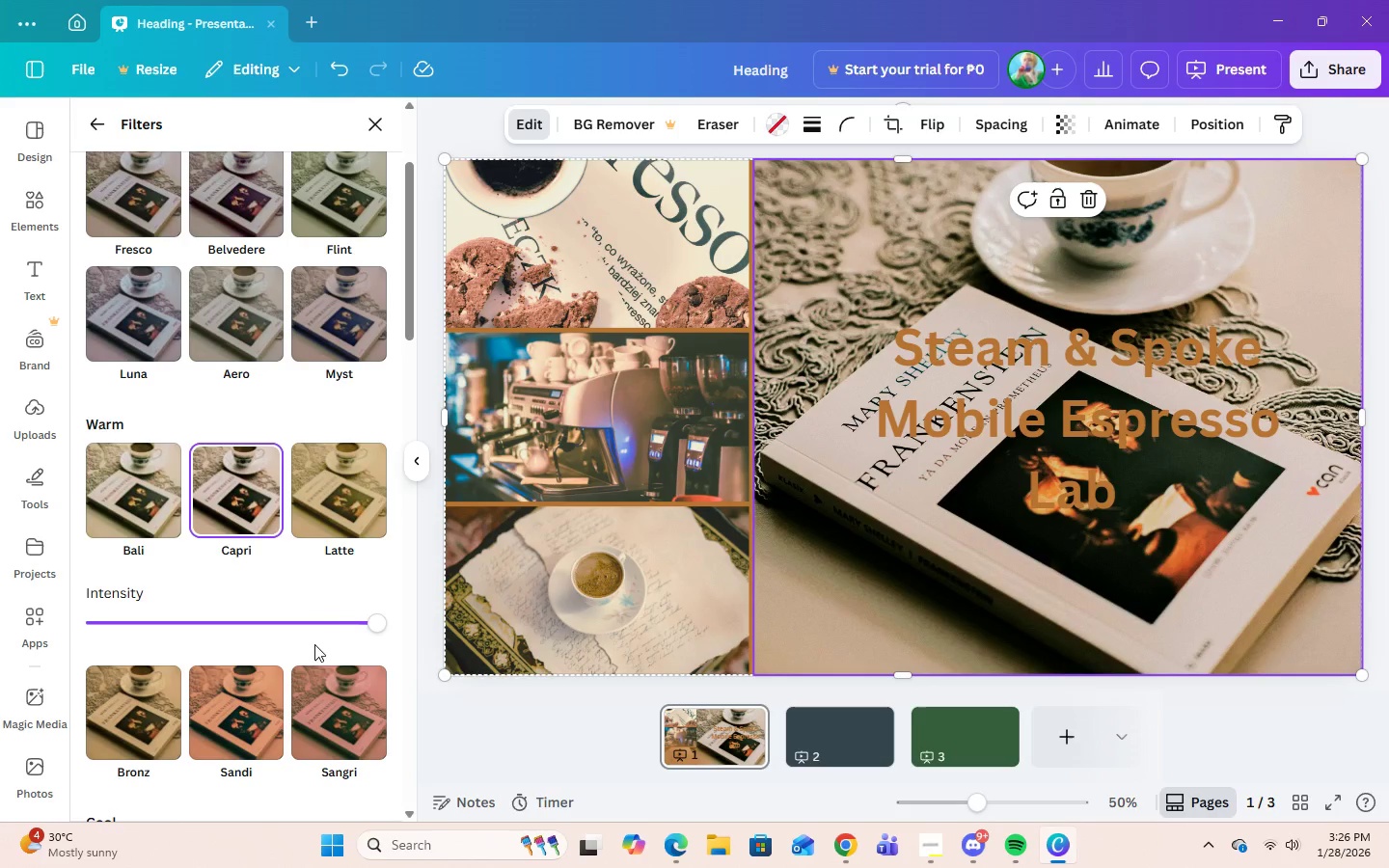 
left_click_drag(start_coordinate=[381, 621], to_coordinate=[489, 655])
 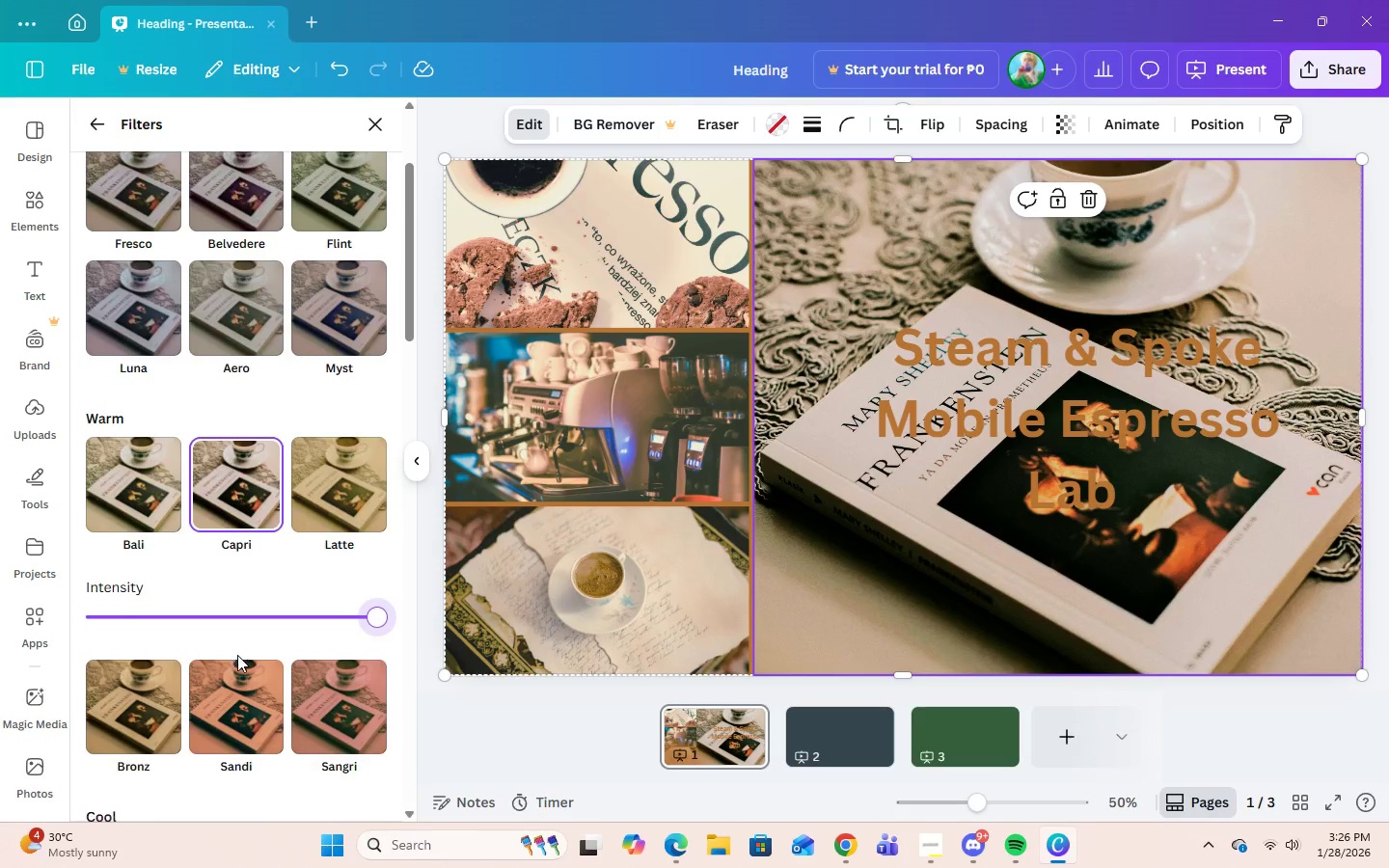 
scroll: coordinate [308, 757], scroll_direction: down, amount: 14.0
 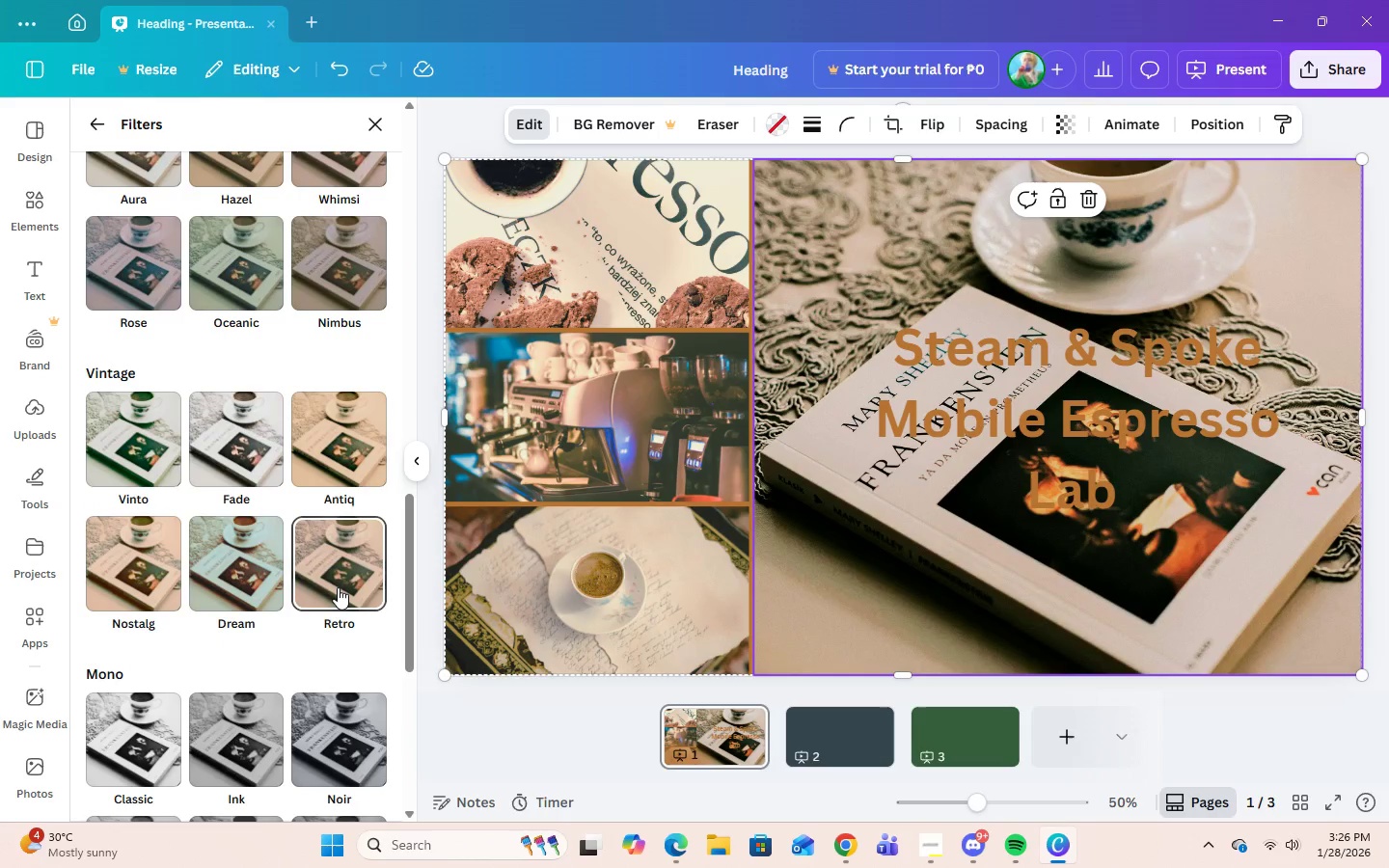 
left_click([338, 587])
 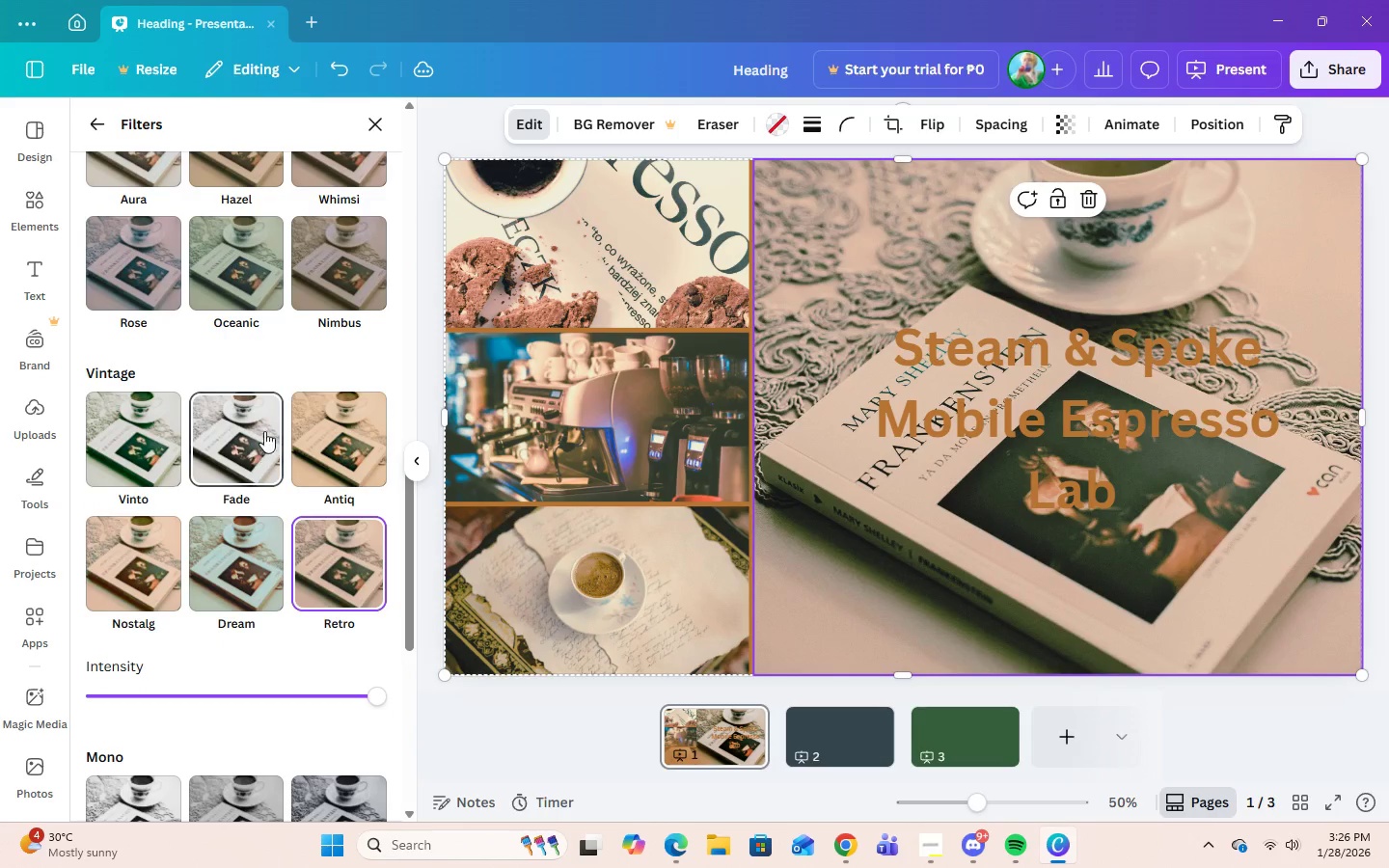 
scroll: coordinate [299, 500], scroll_direction: up, amount: 3.0
 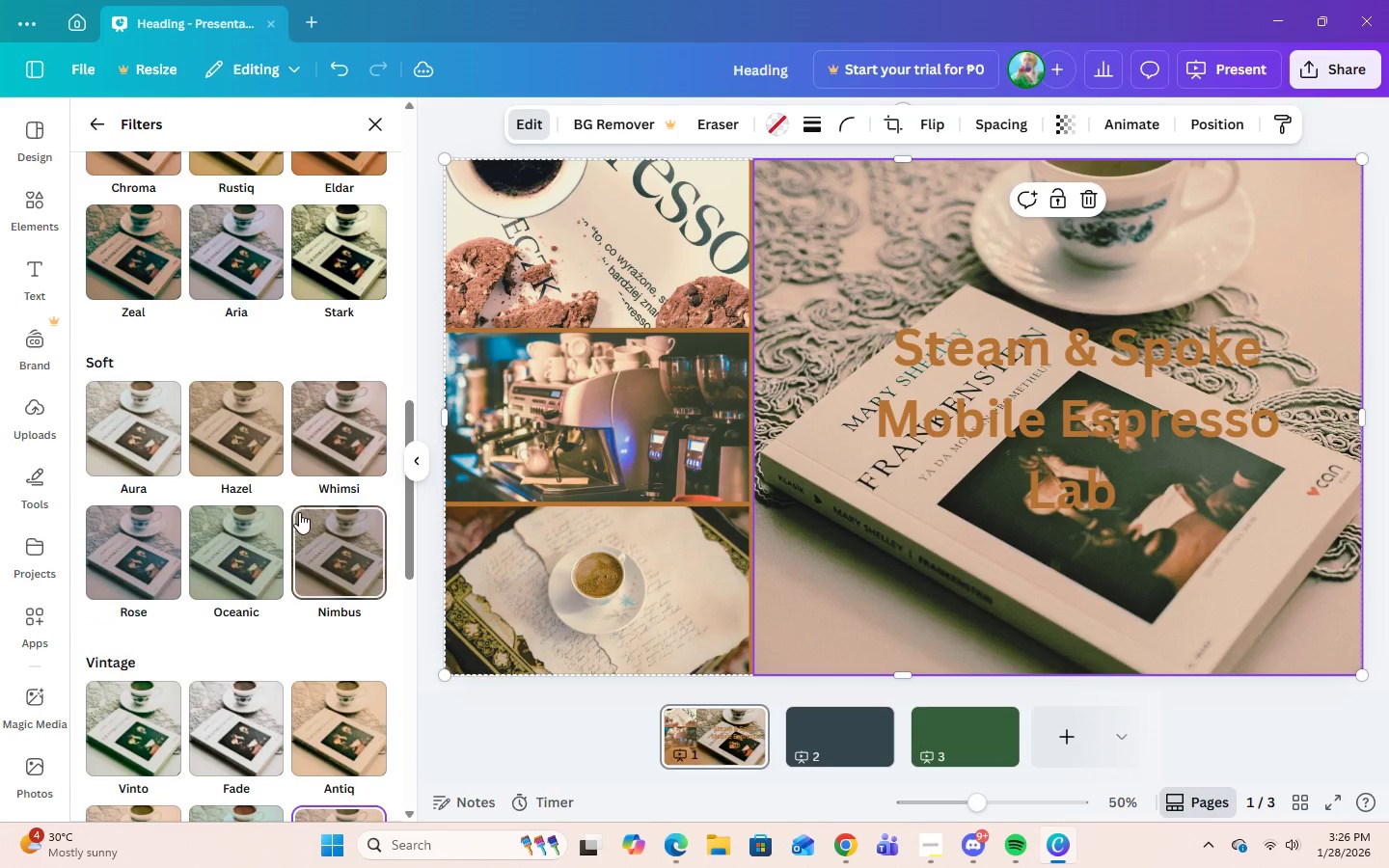 
scroll: coordinate [300, 513], scroll_direction: down, amount: 3.0
 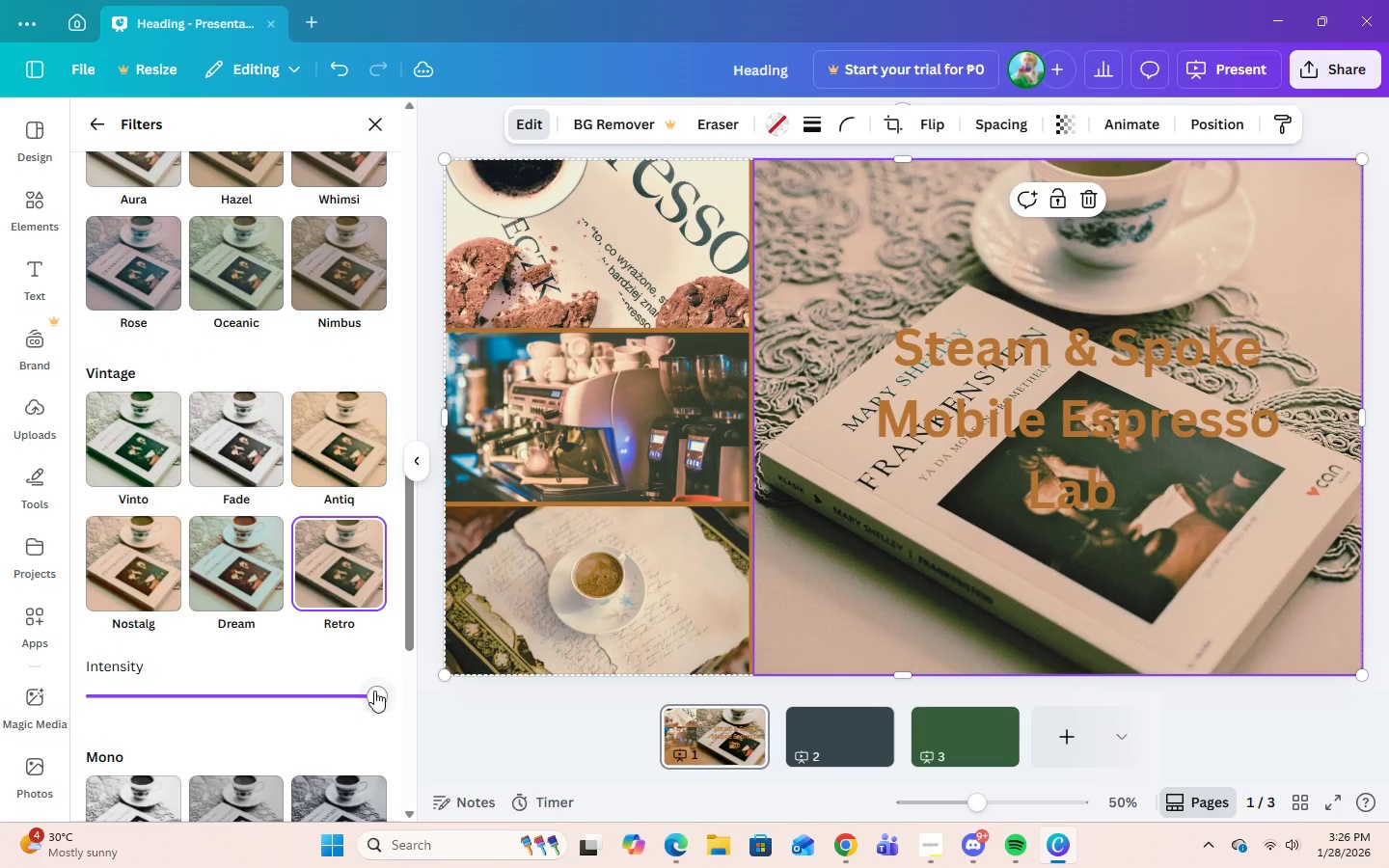 
left_click_drag(start_coordinate=[373, 691], to_coordinate=[297, 715])
 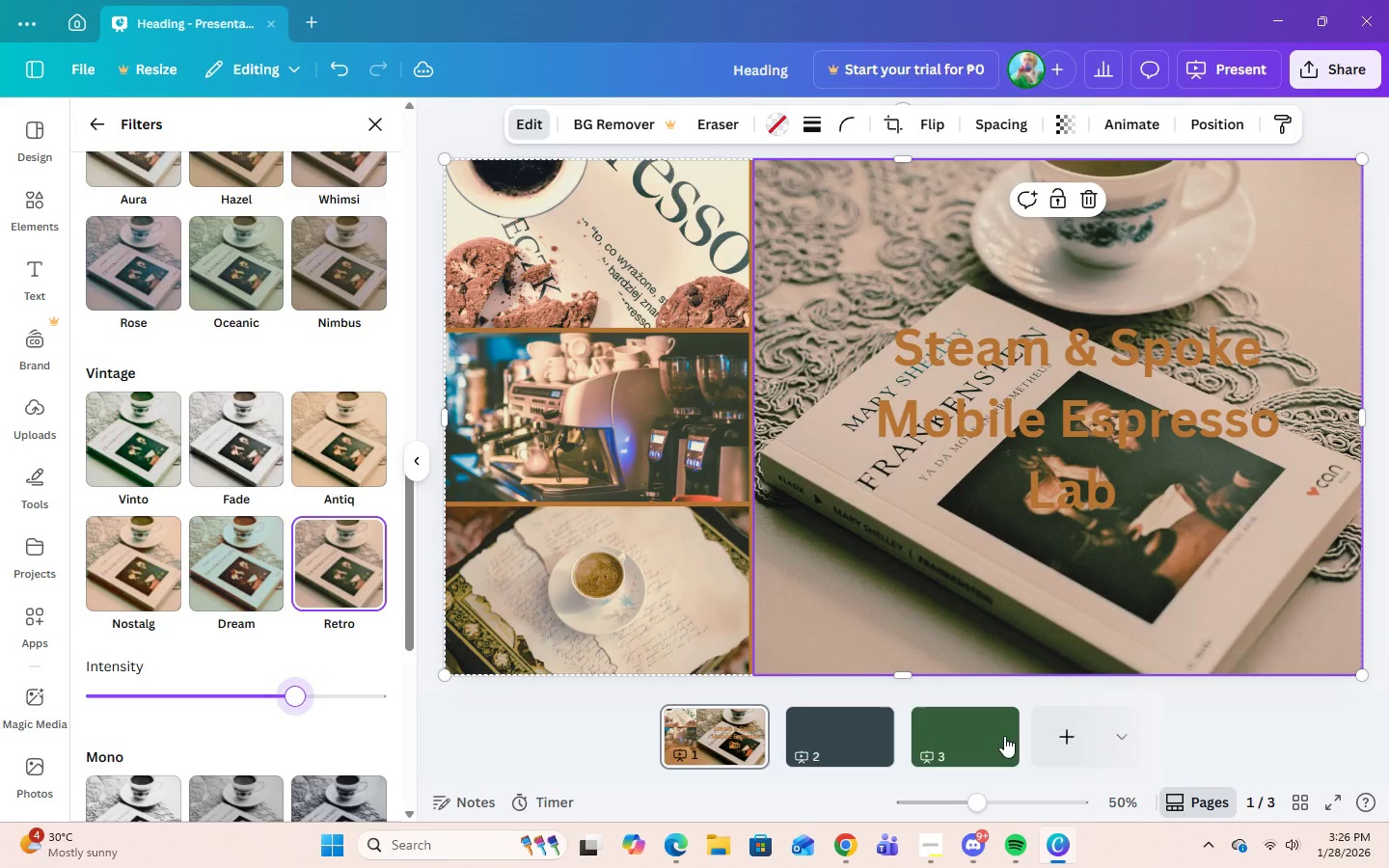 
mouse_move([1179, 727])
 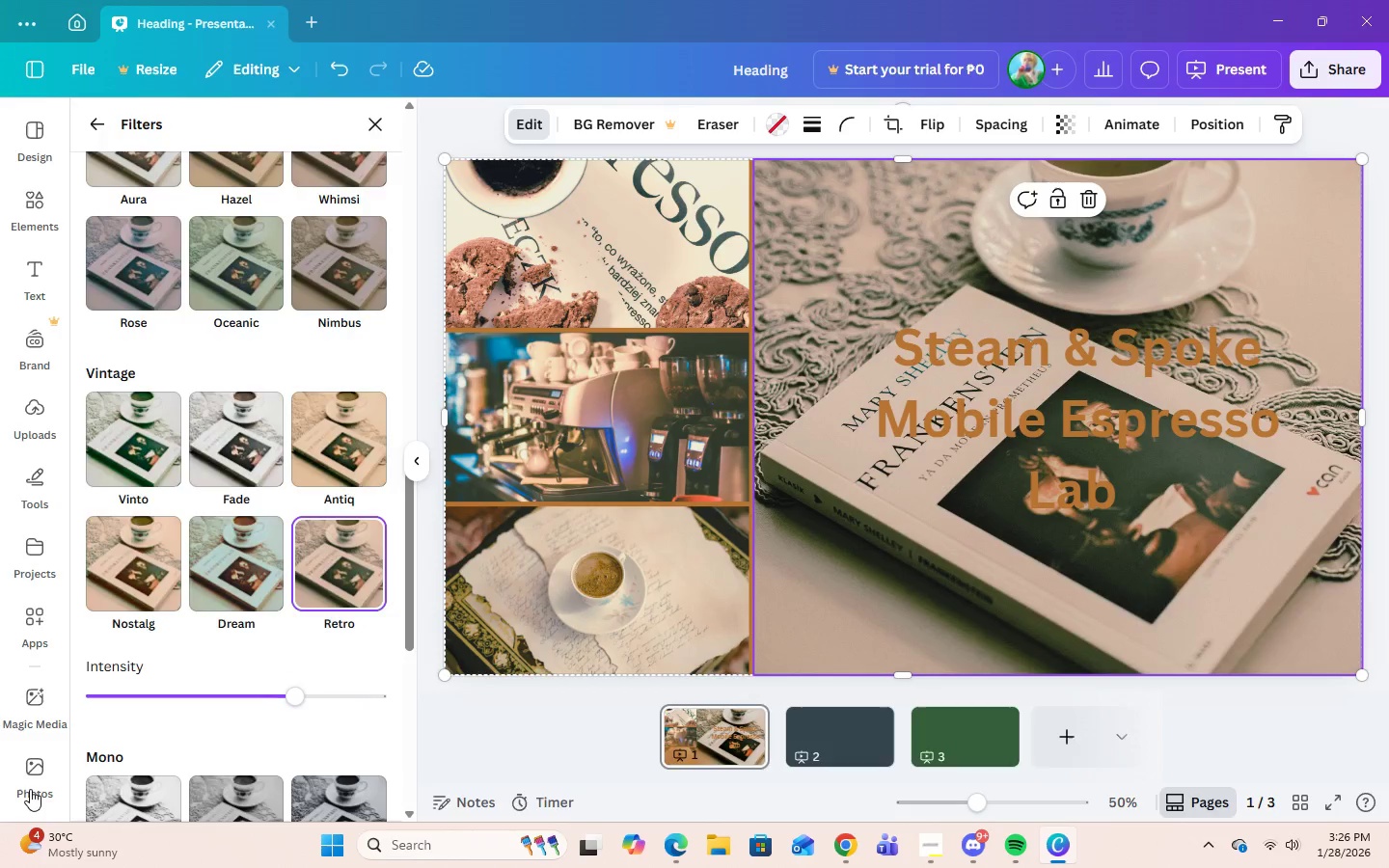 
scroll: coordinate [286, 710], scroll_direction: down, amount: 19.0
 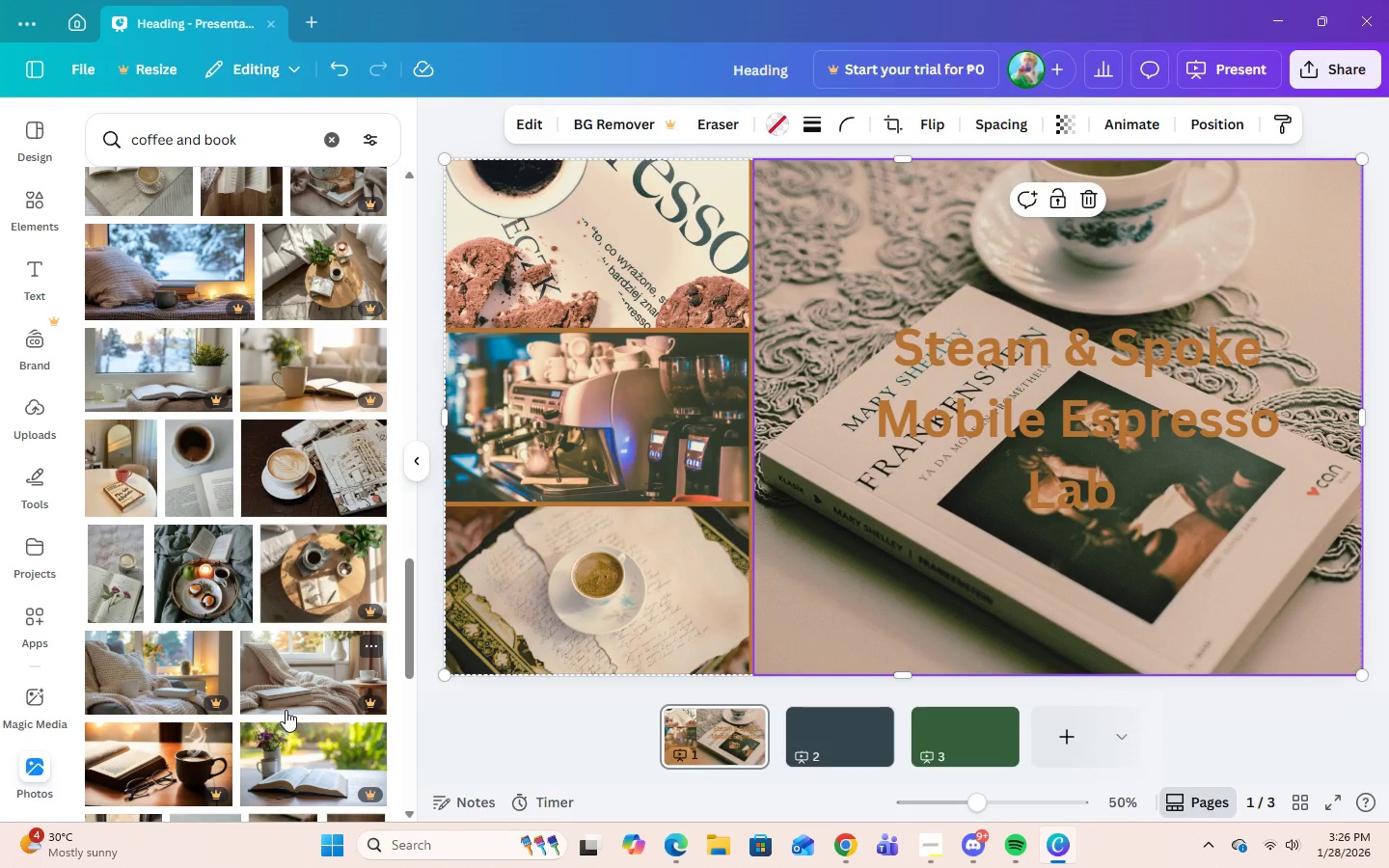 
scroll: coordinate [285, 712], scroll_direction: down, amount: 3.0
 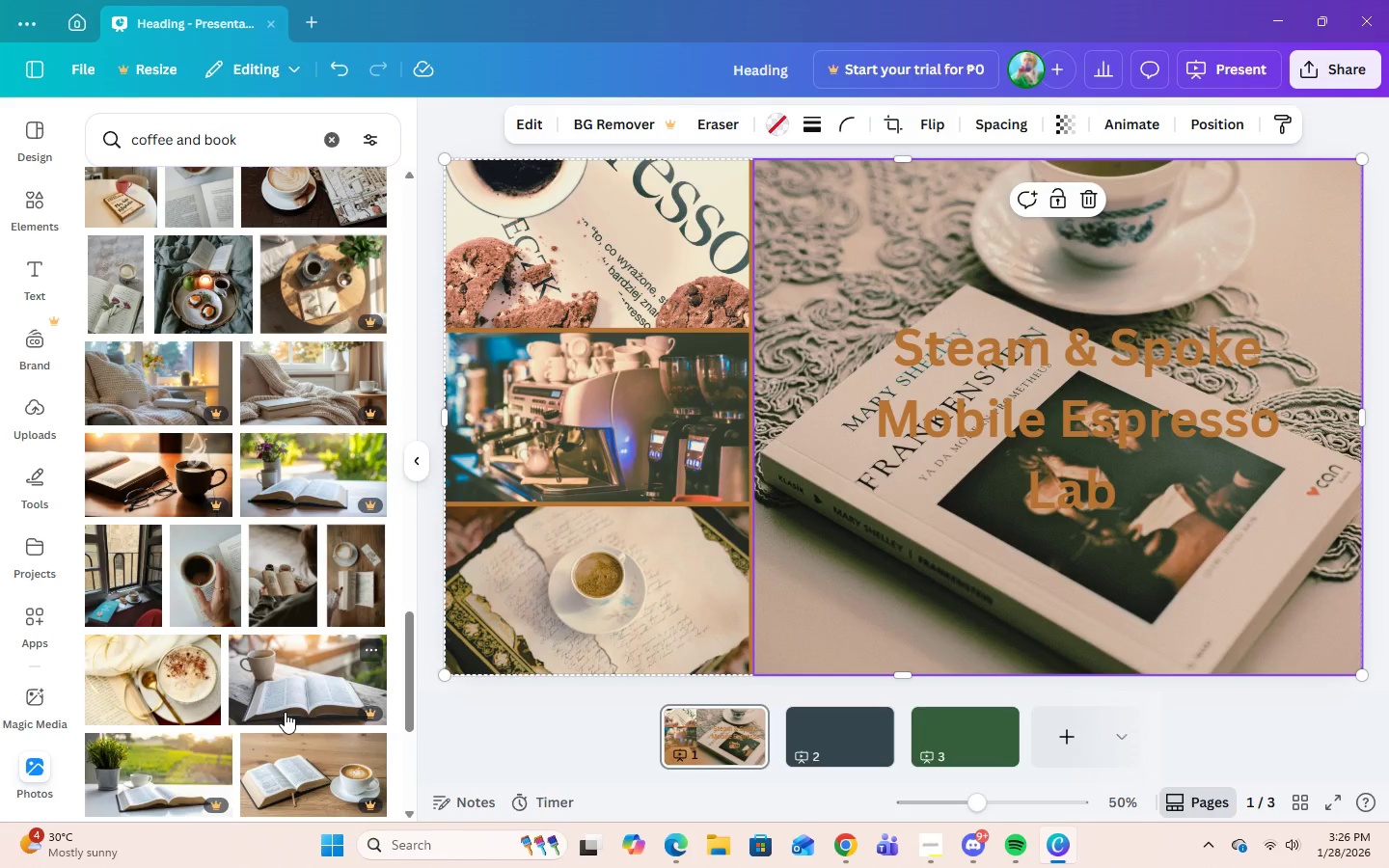 
scroll: coordinate [285, 712], scroll_direction: up, amount: 3.0
 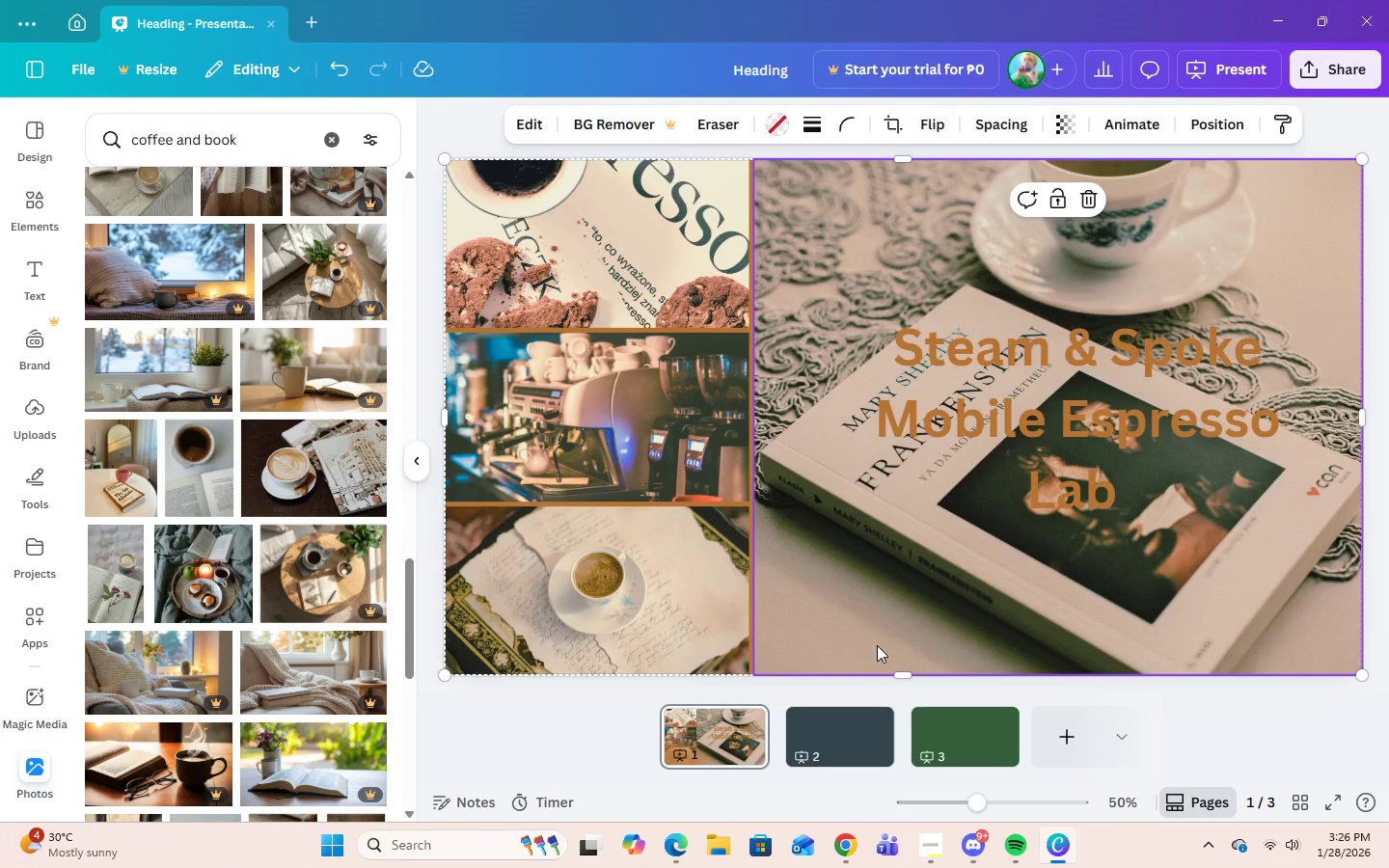 
left_click([885, 640])
 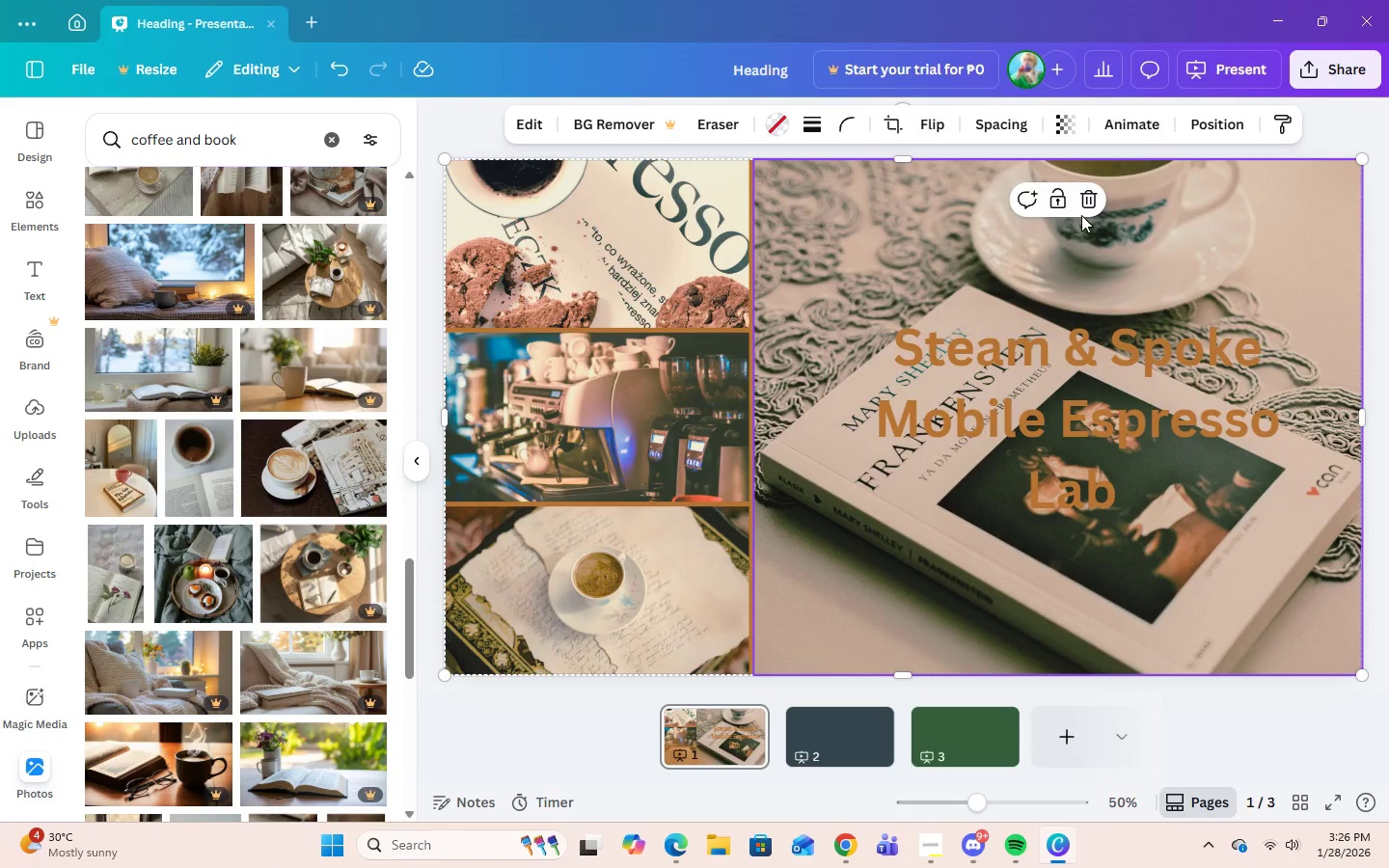 
left_click([1084, 211])
 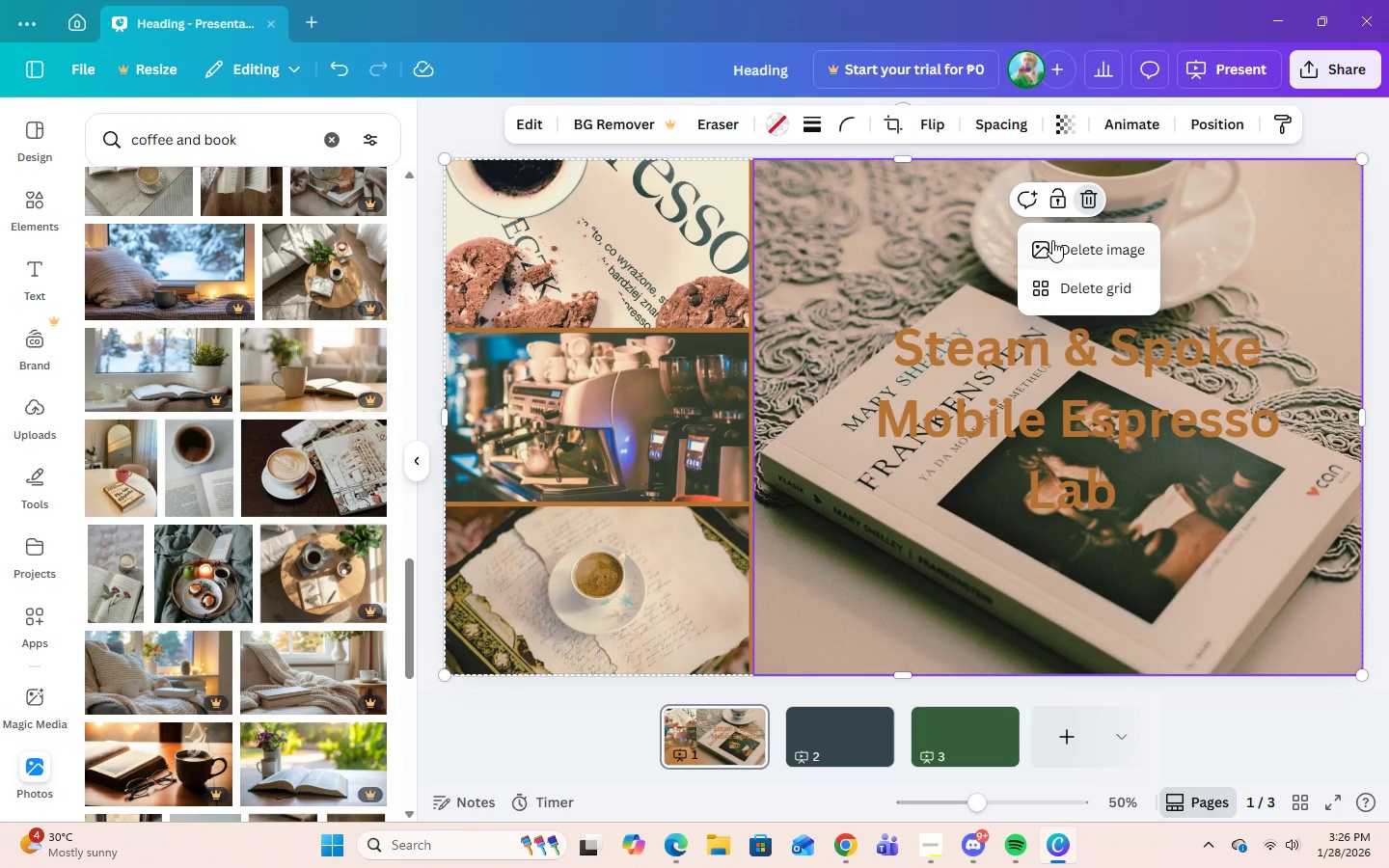 
left_click([1052, 240])
 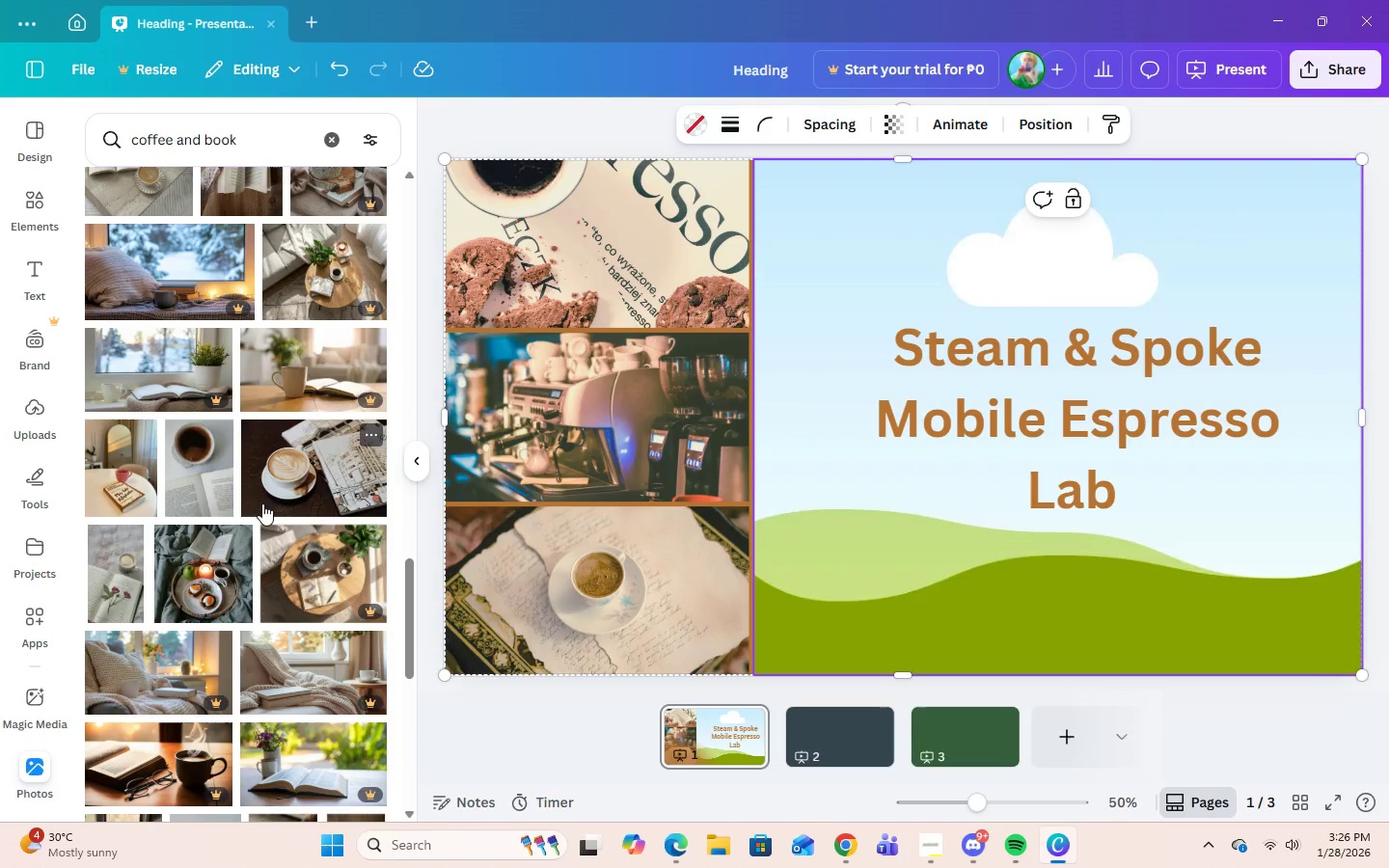 
left_click([281, 481])
 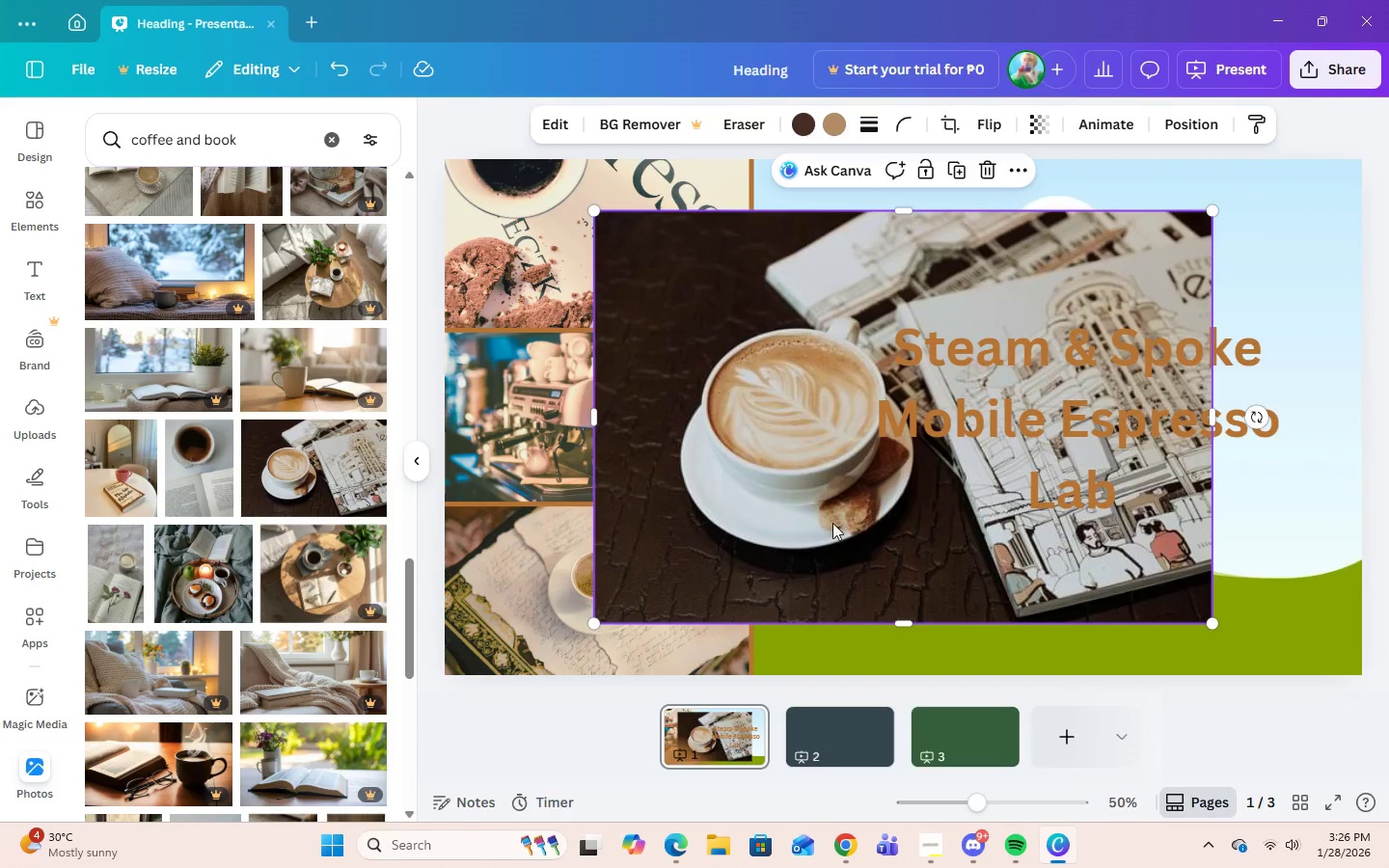 
left_click_drag(start_coordinate=[834, 528], to_coordinate=[941, 553])
 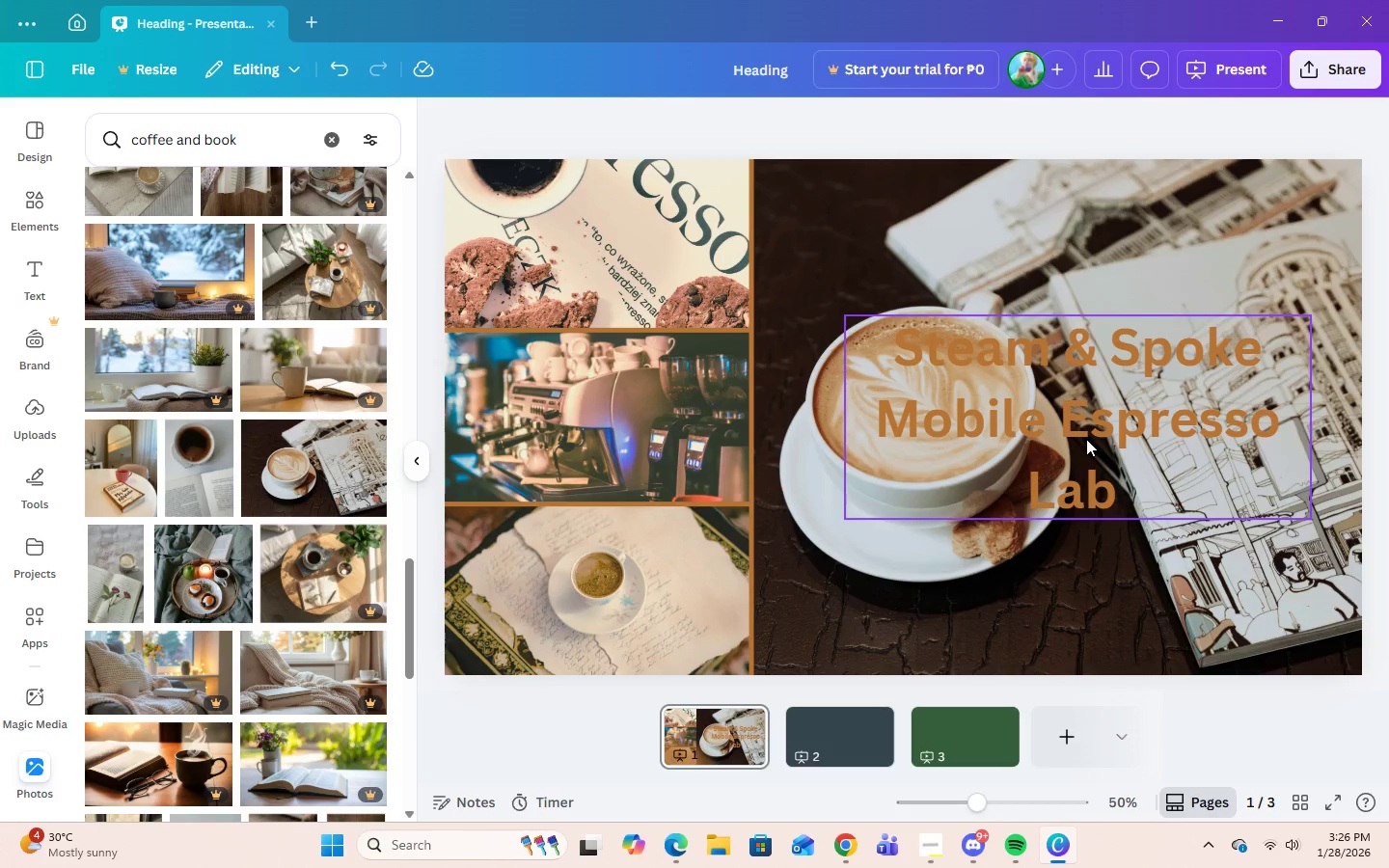 
wait(8.69)
 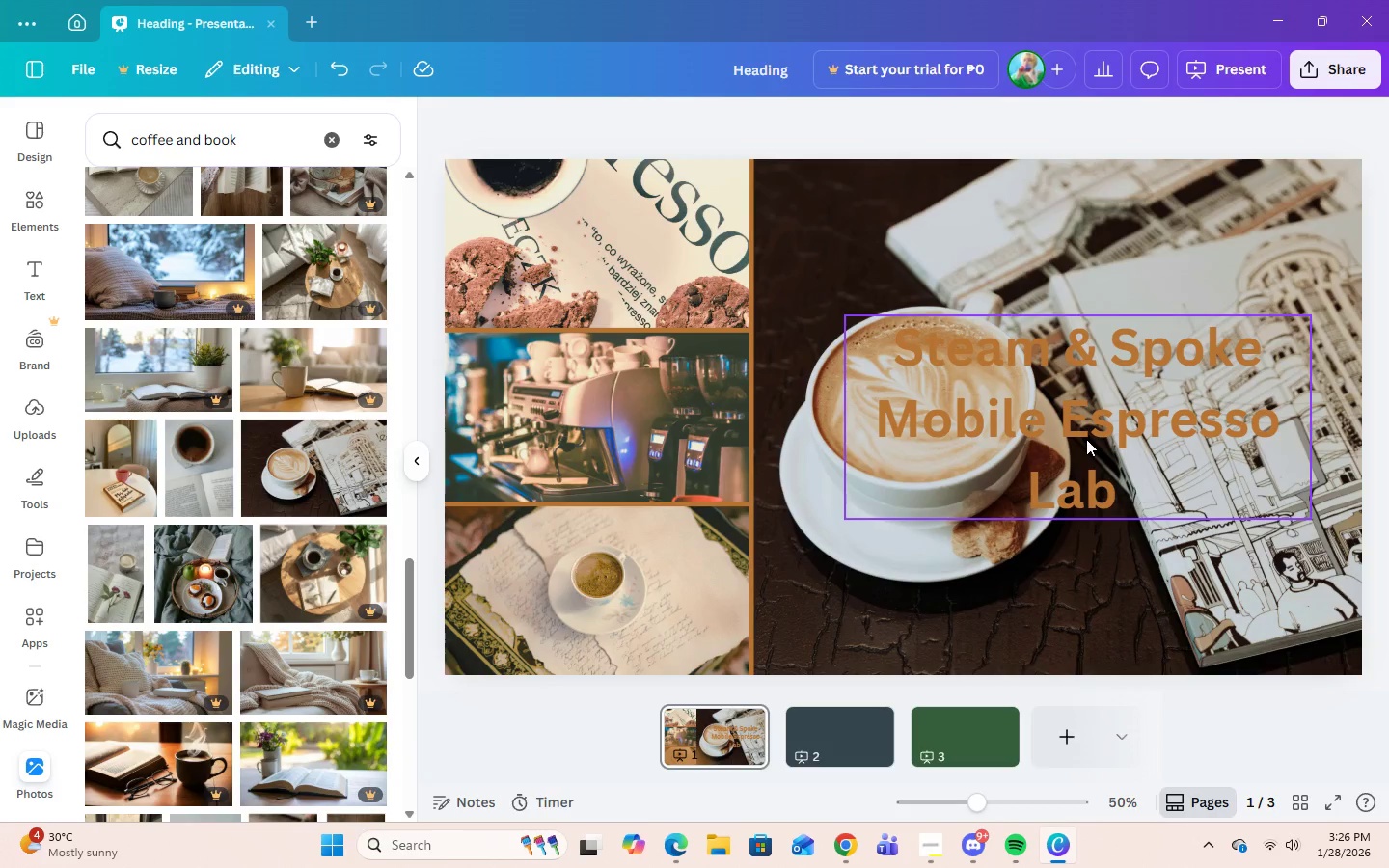 
scroll: coordinate [290, 741], scroll_direction: down, amount: 10.0
 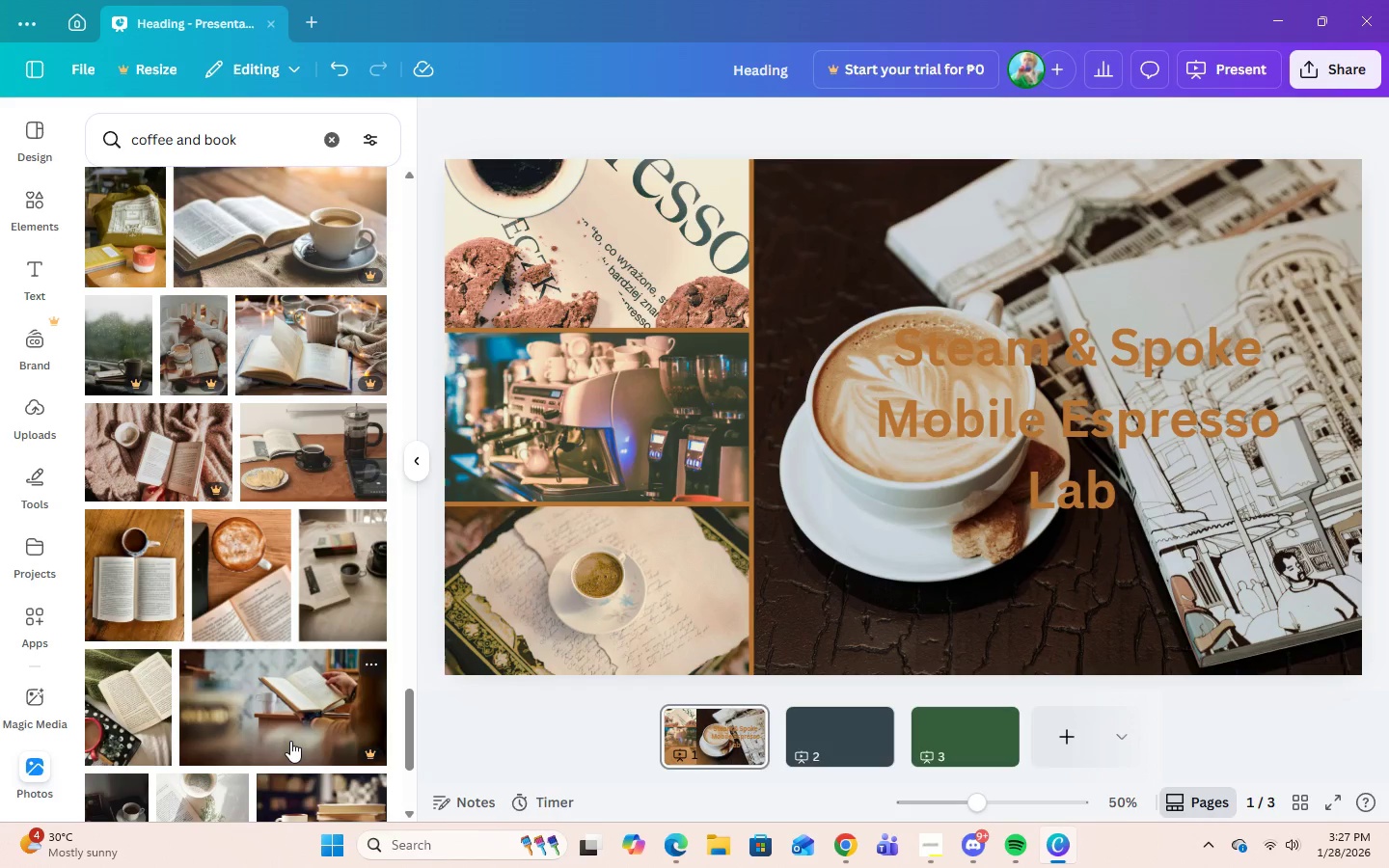 
wait(5.25)
 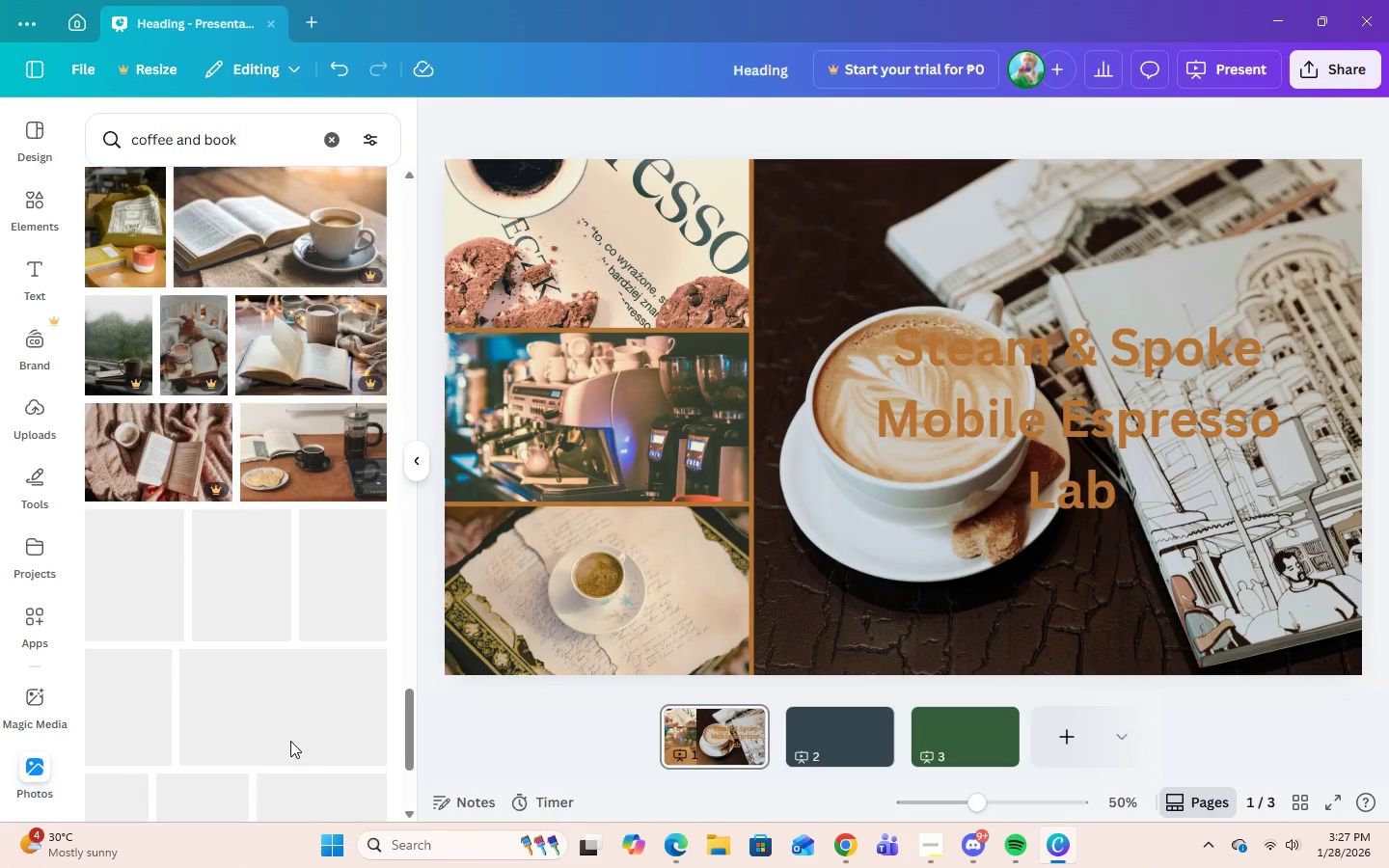 
scroll: coordinate [290, 741], scroll_direction: down, amount: 5.0
 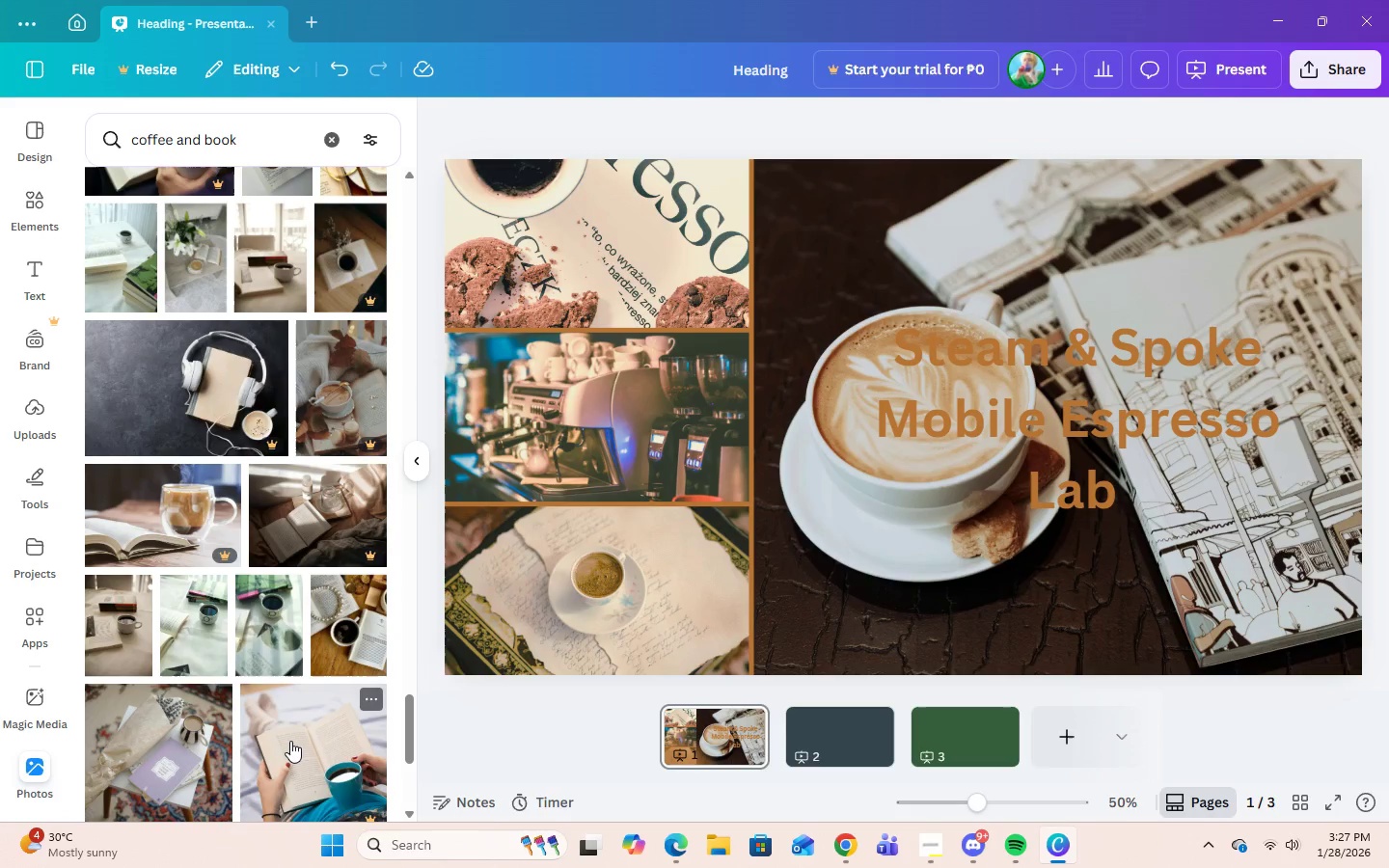 
scroll: coordinate [290, 741], scroll_direction: up, amount: 5.0
 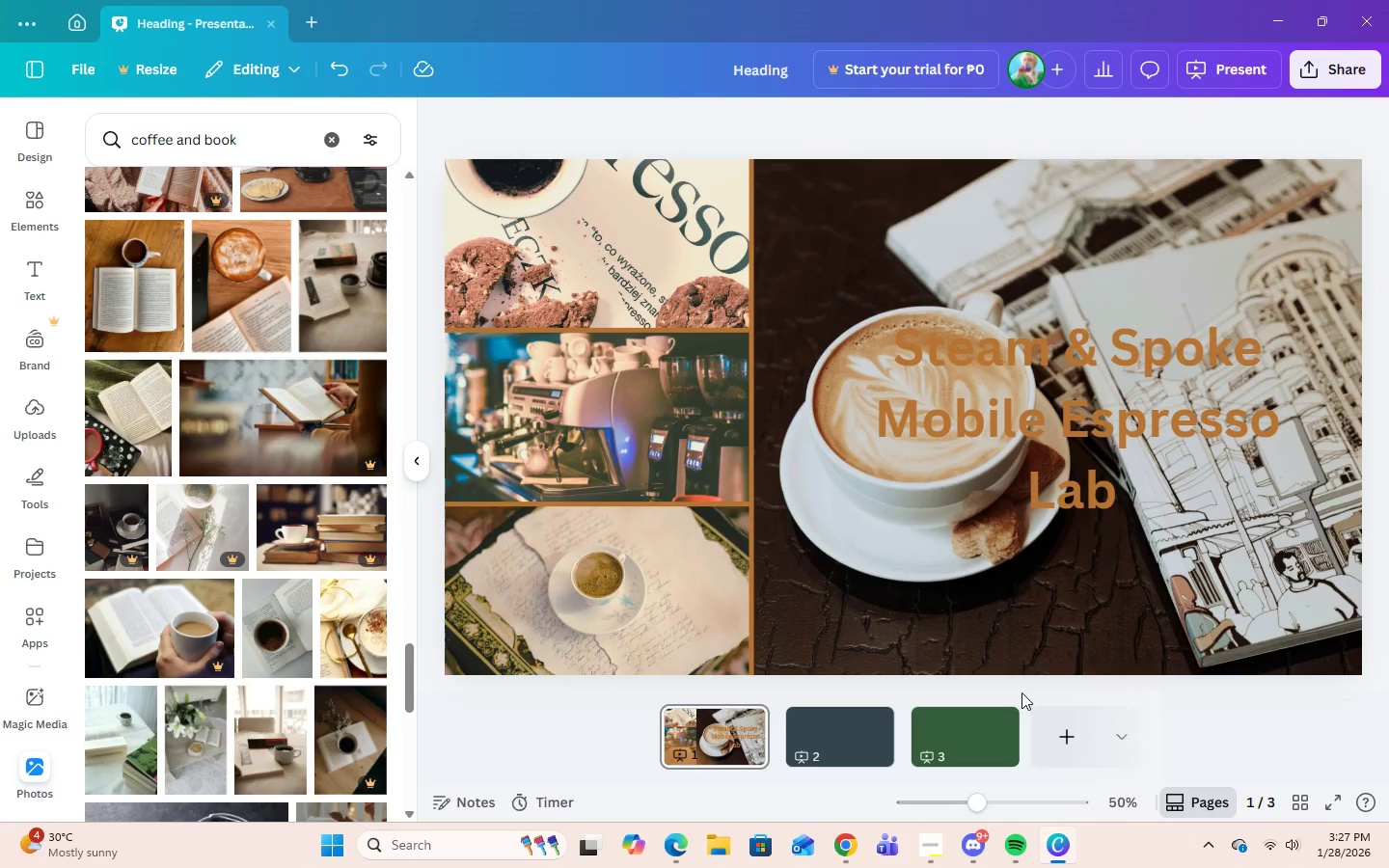 
left_click([988, 630])
 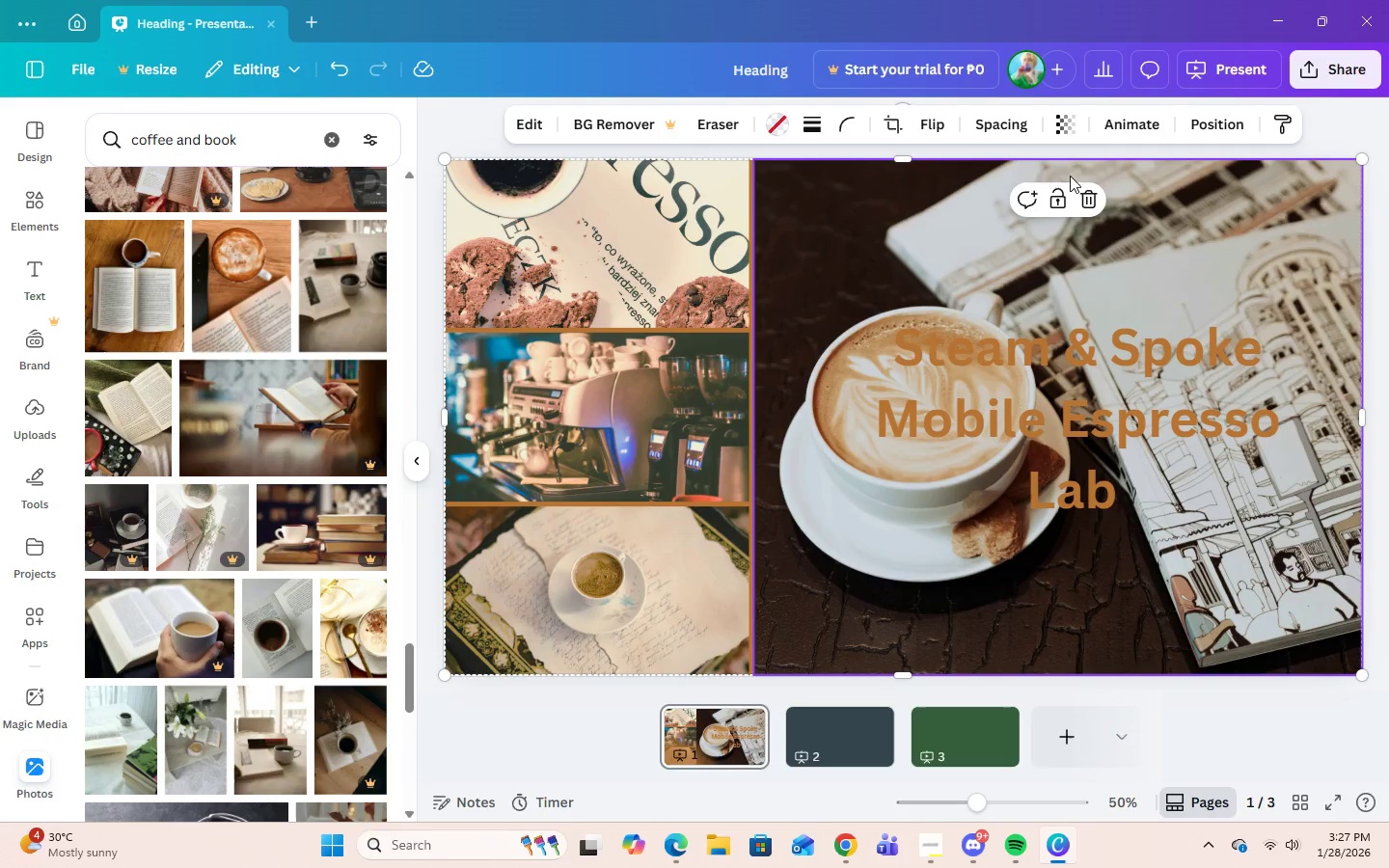 
left_click([1078, 203])
 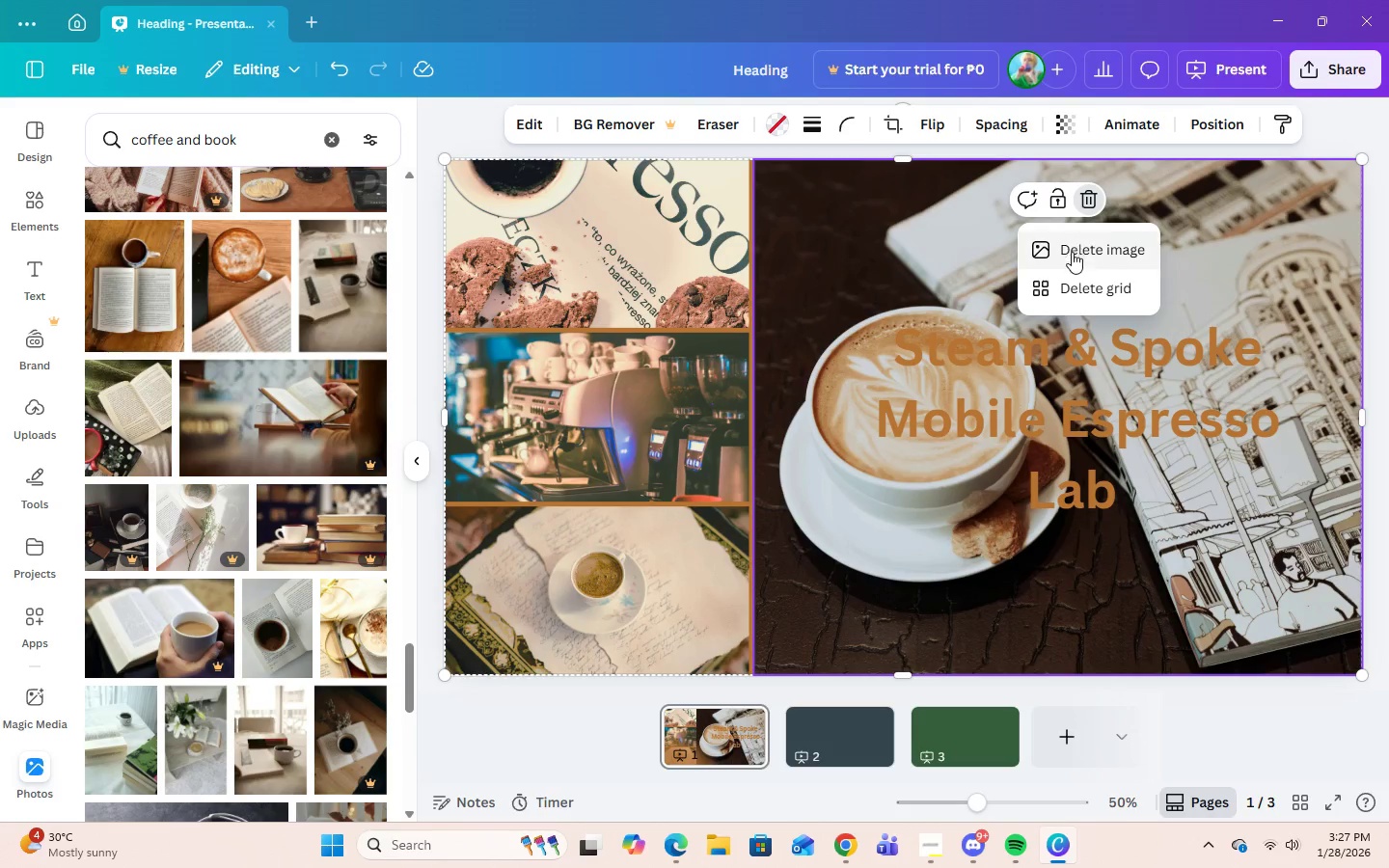 
left_click([1072, 253])
 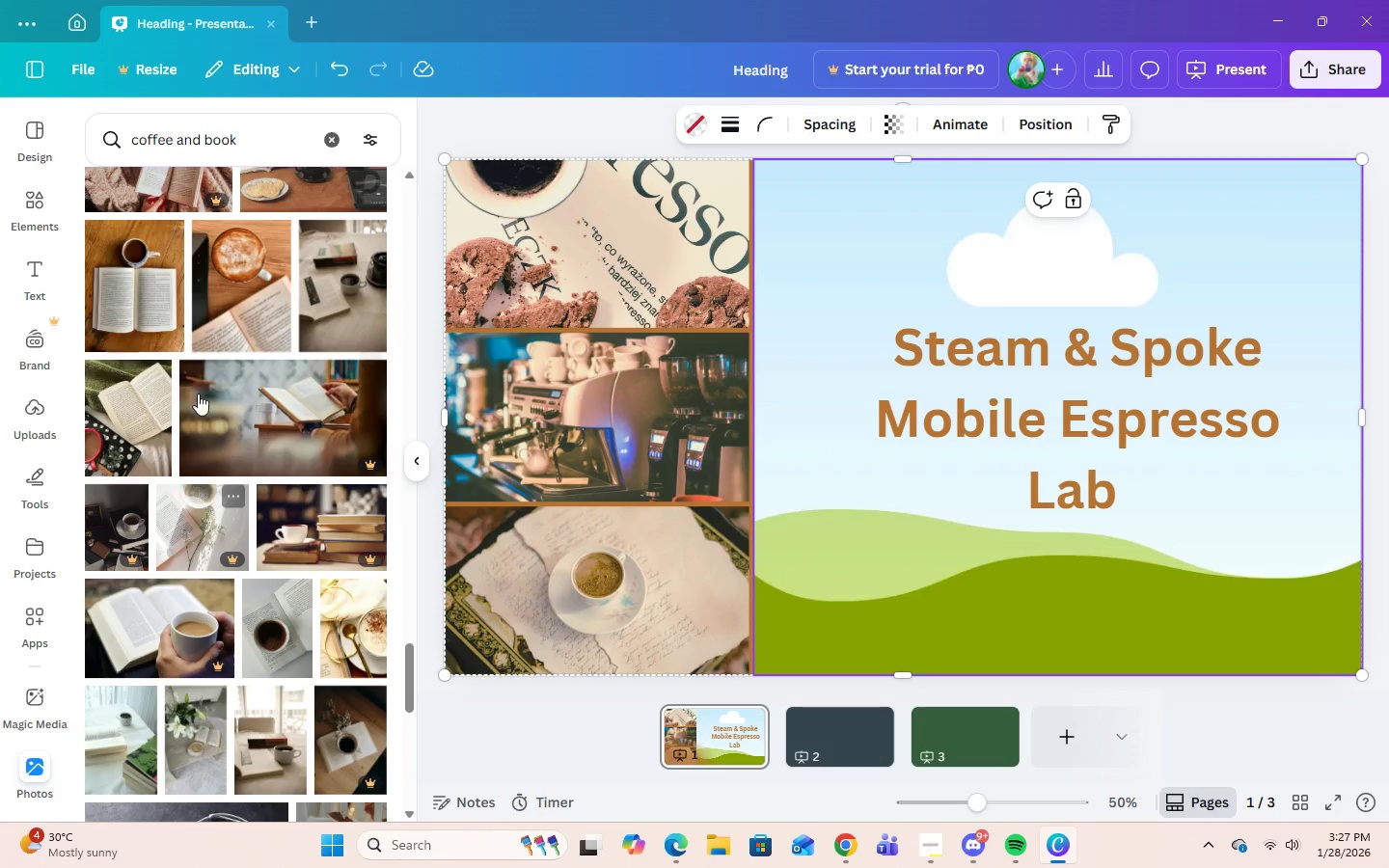 
left_click([211, 308])
 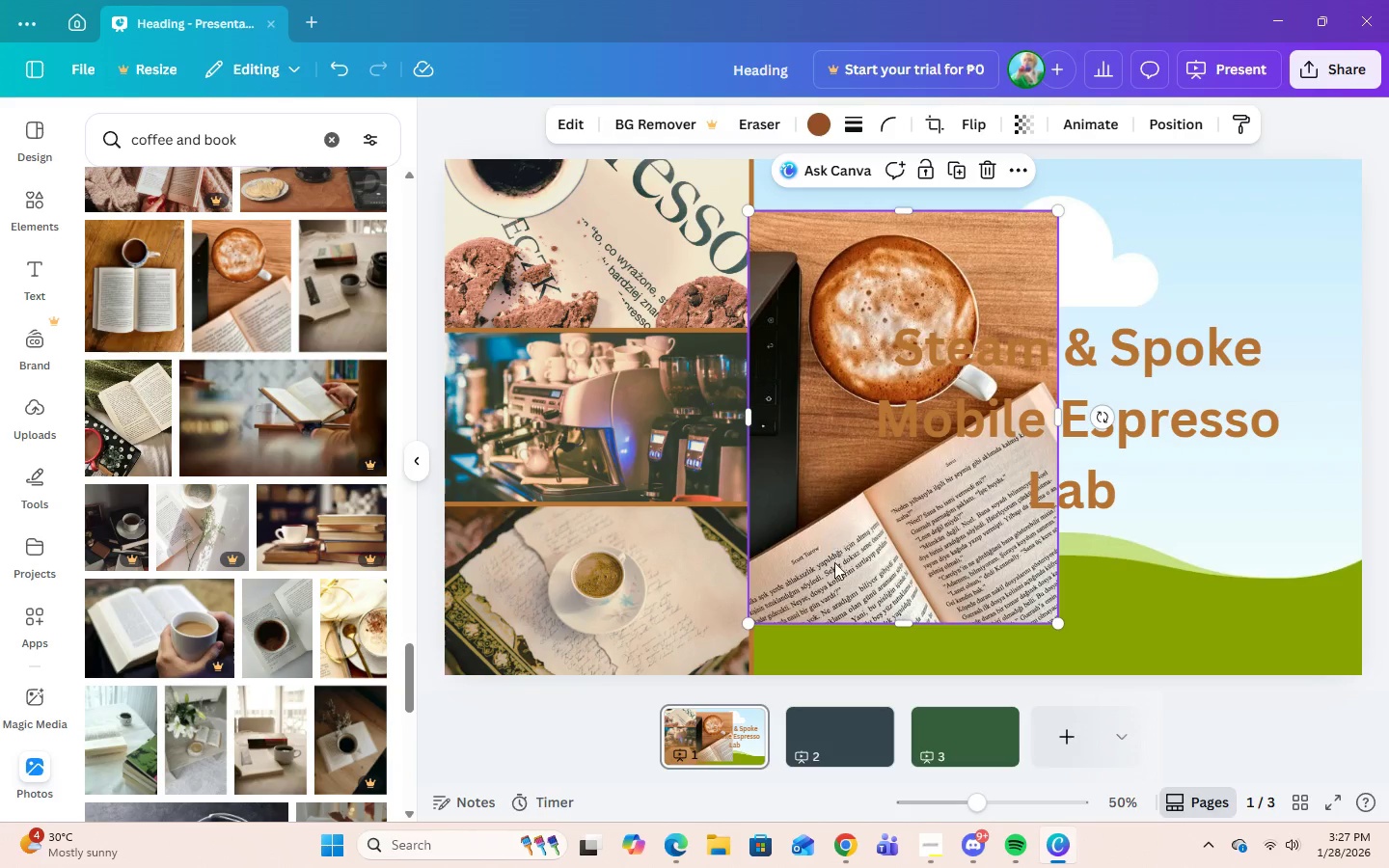 
left_click_drag(start_coordinate=[885, 595], to_coordinate=[990, 590])
 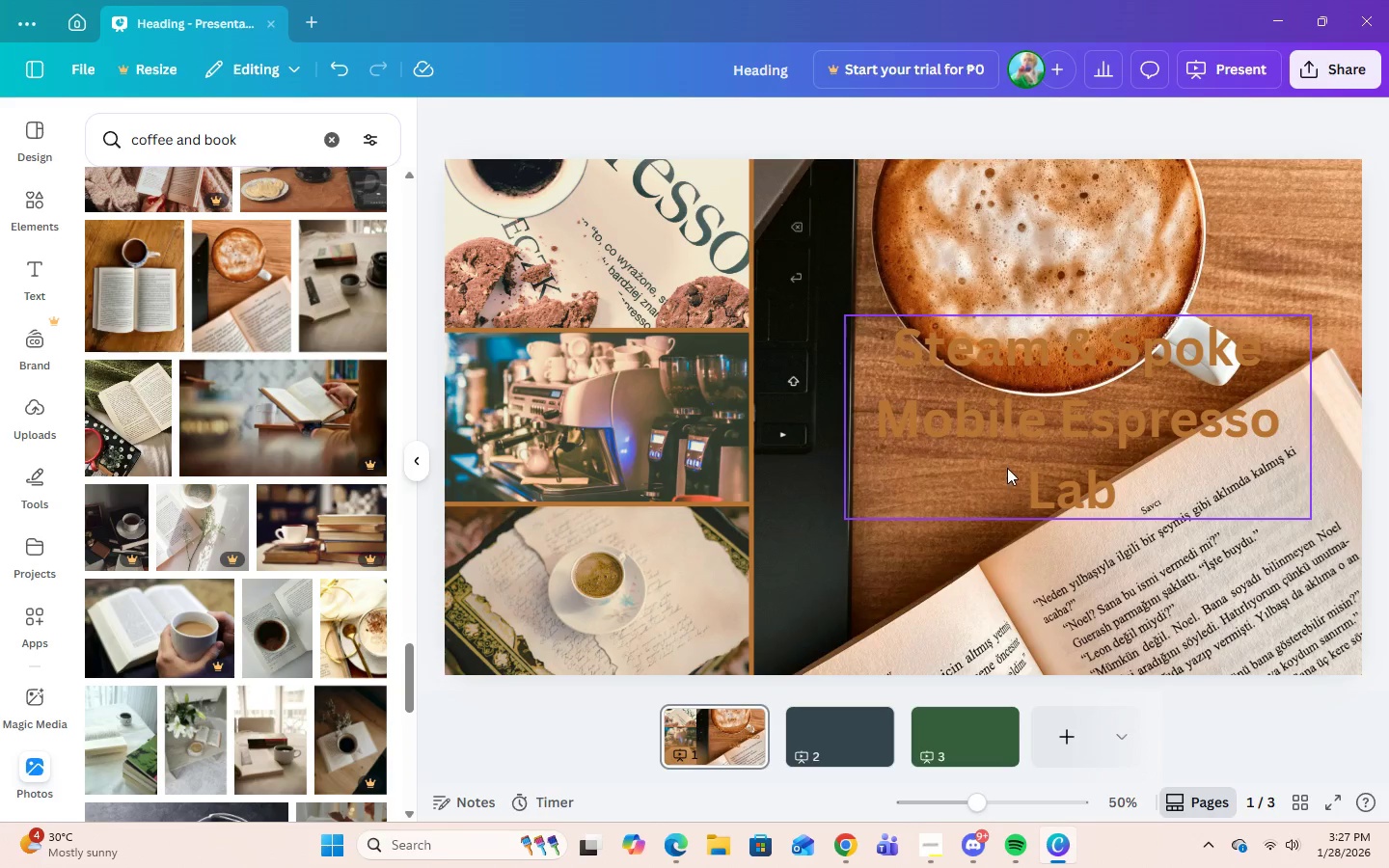 
left_click_drag(start_coordinate=[1017, 458], to_coordinate=[1021, 545])
 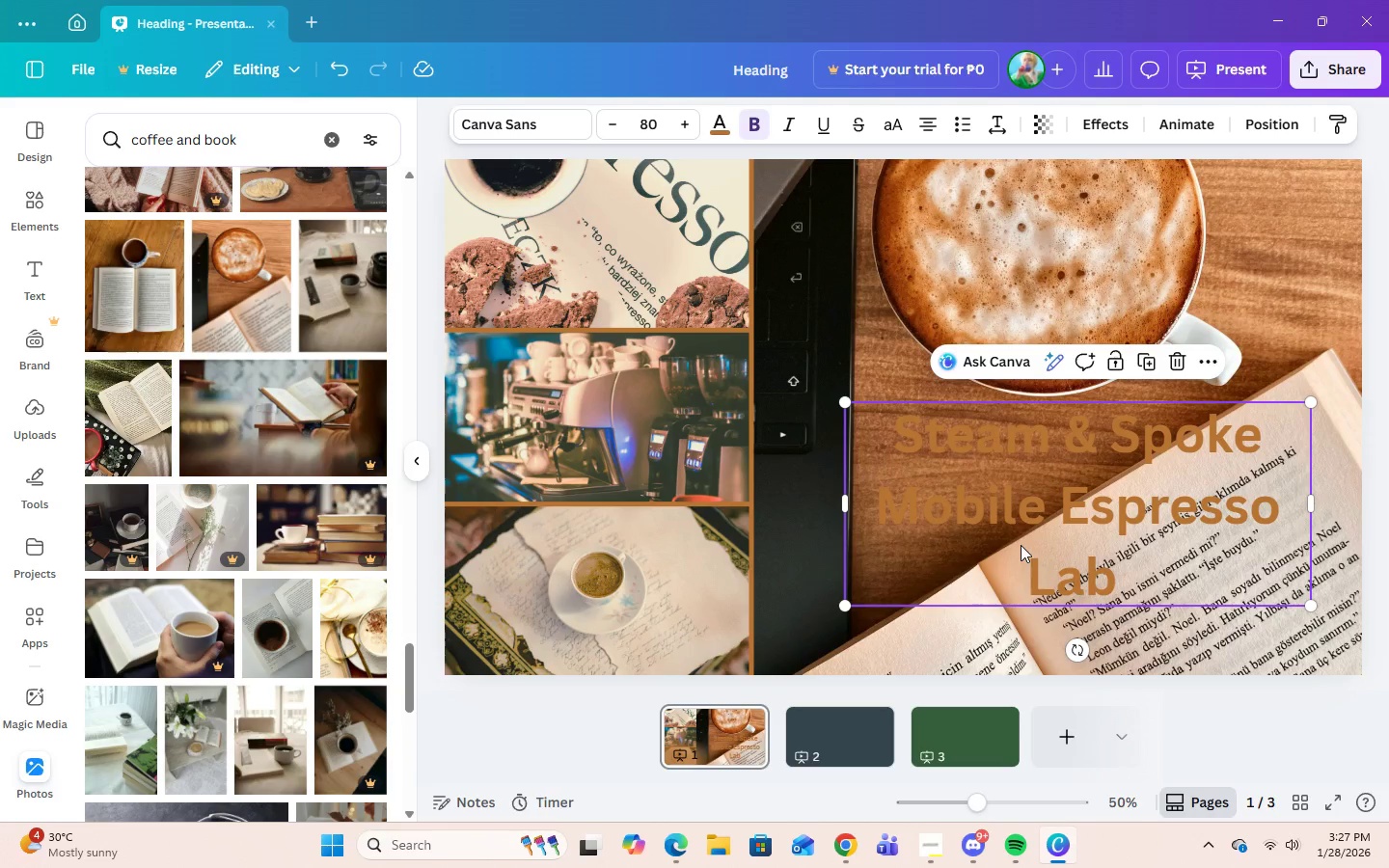 
left_click_drag(start_coordinate=[1021, 545], to_coordinate=[1021, 454])
 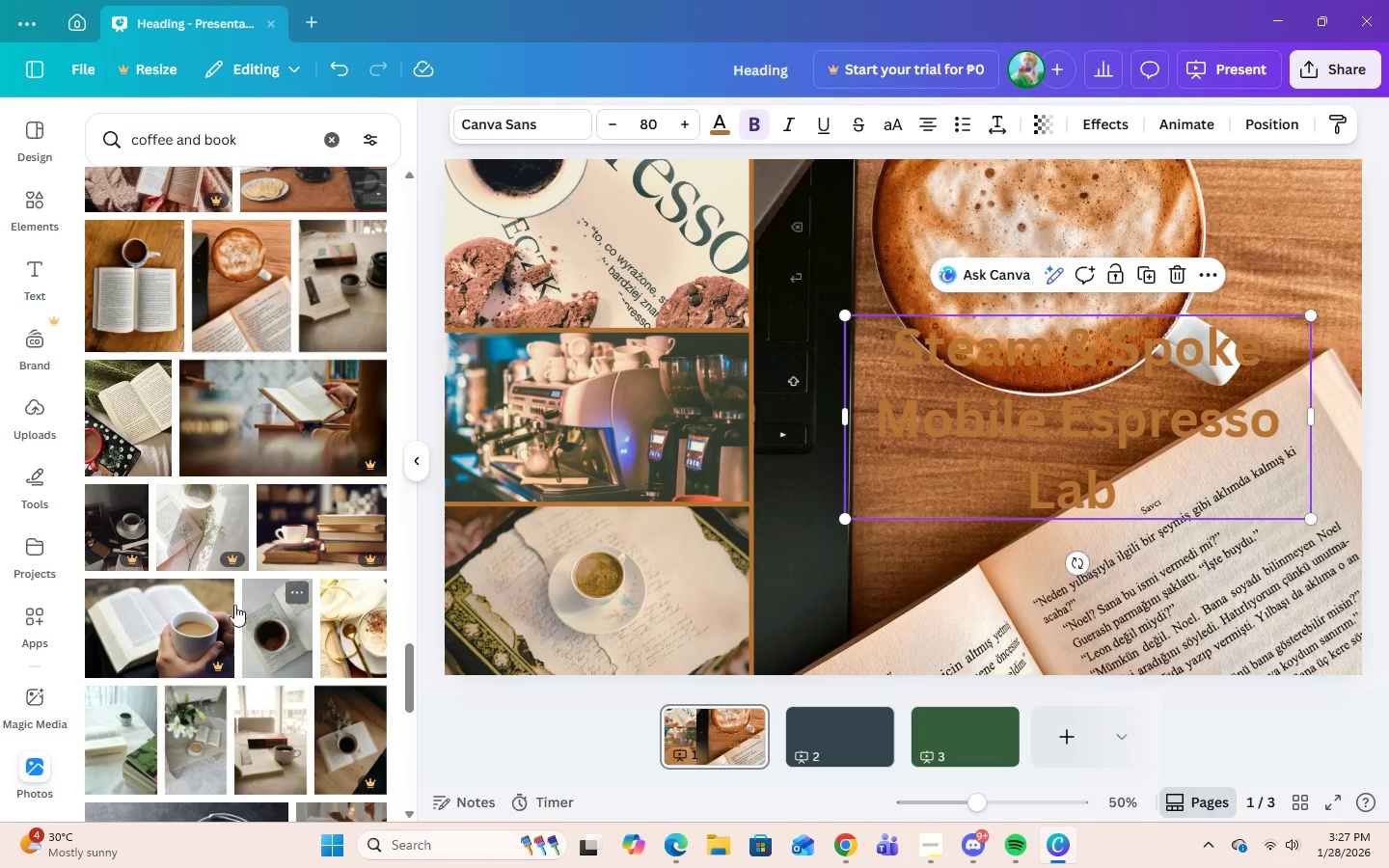 
scroll: coordinate [231, 619], scroll_direction: down, amount: 4.0
 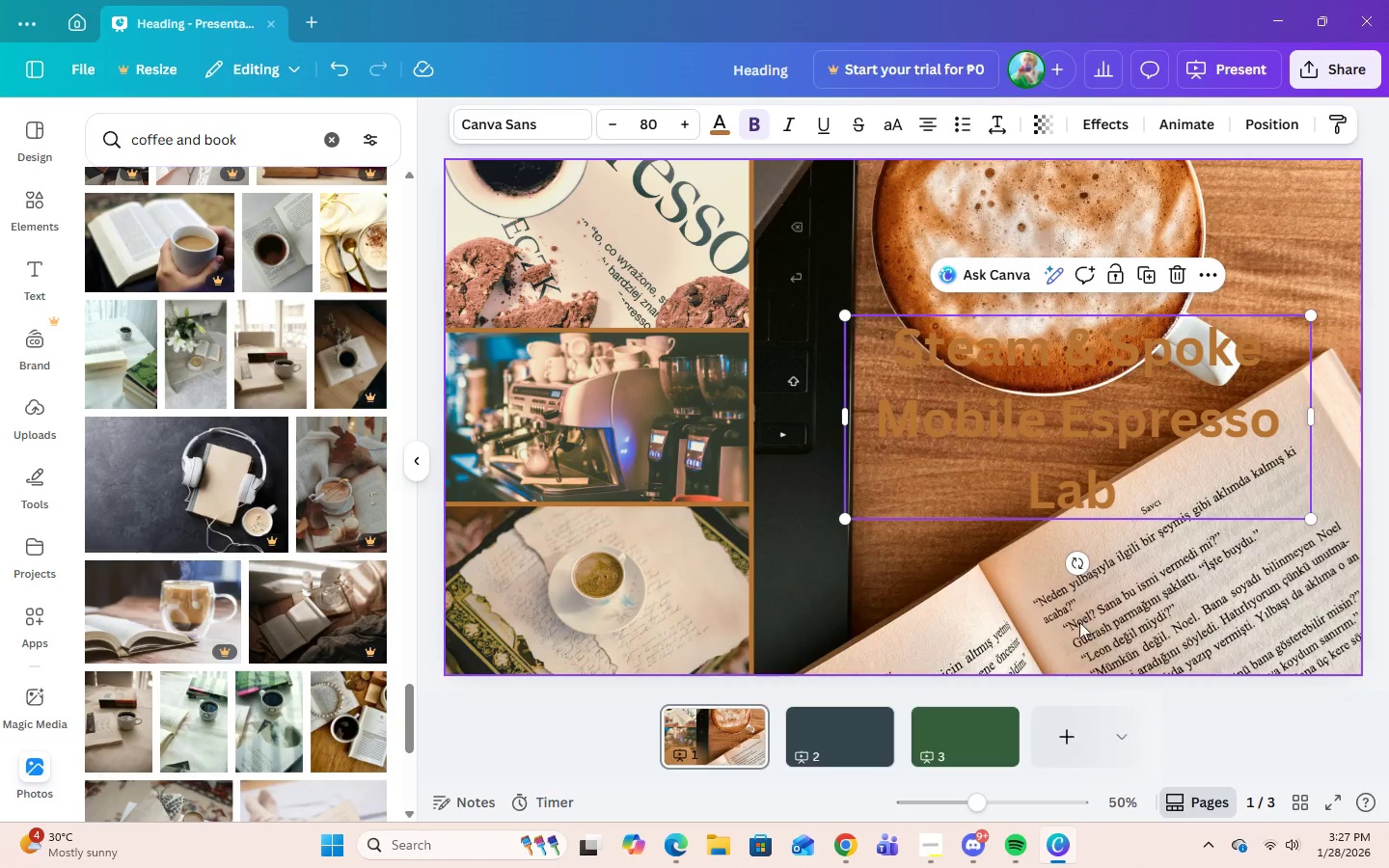 
left_click([1074, 633])
 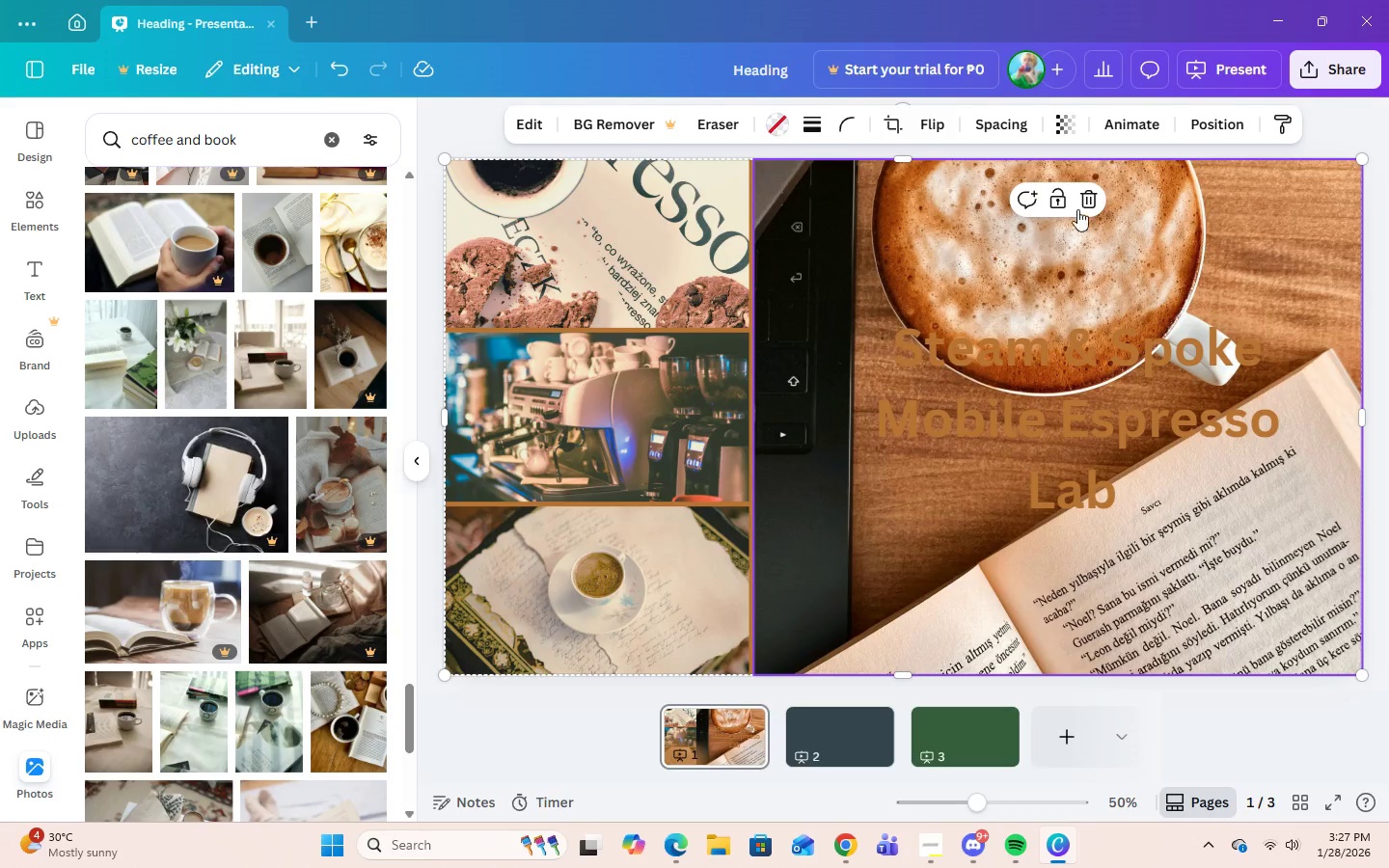 
left_click([1080, 203])
 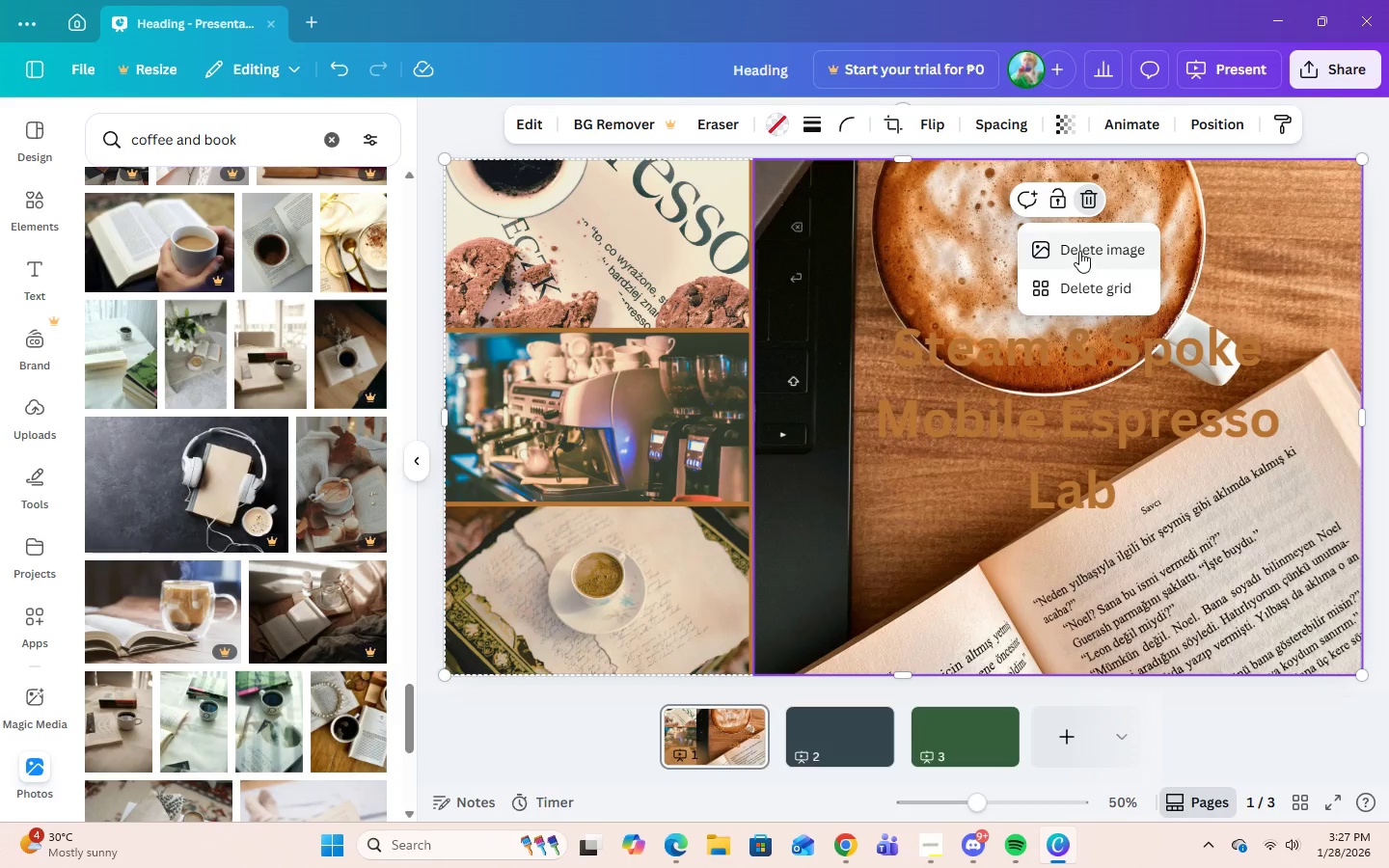 
left_click([1079, 251])
 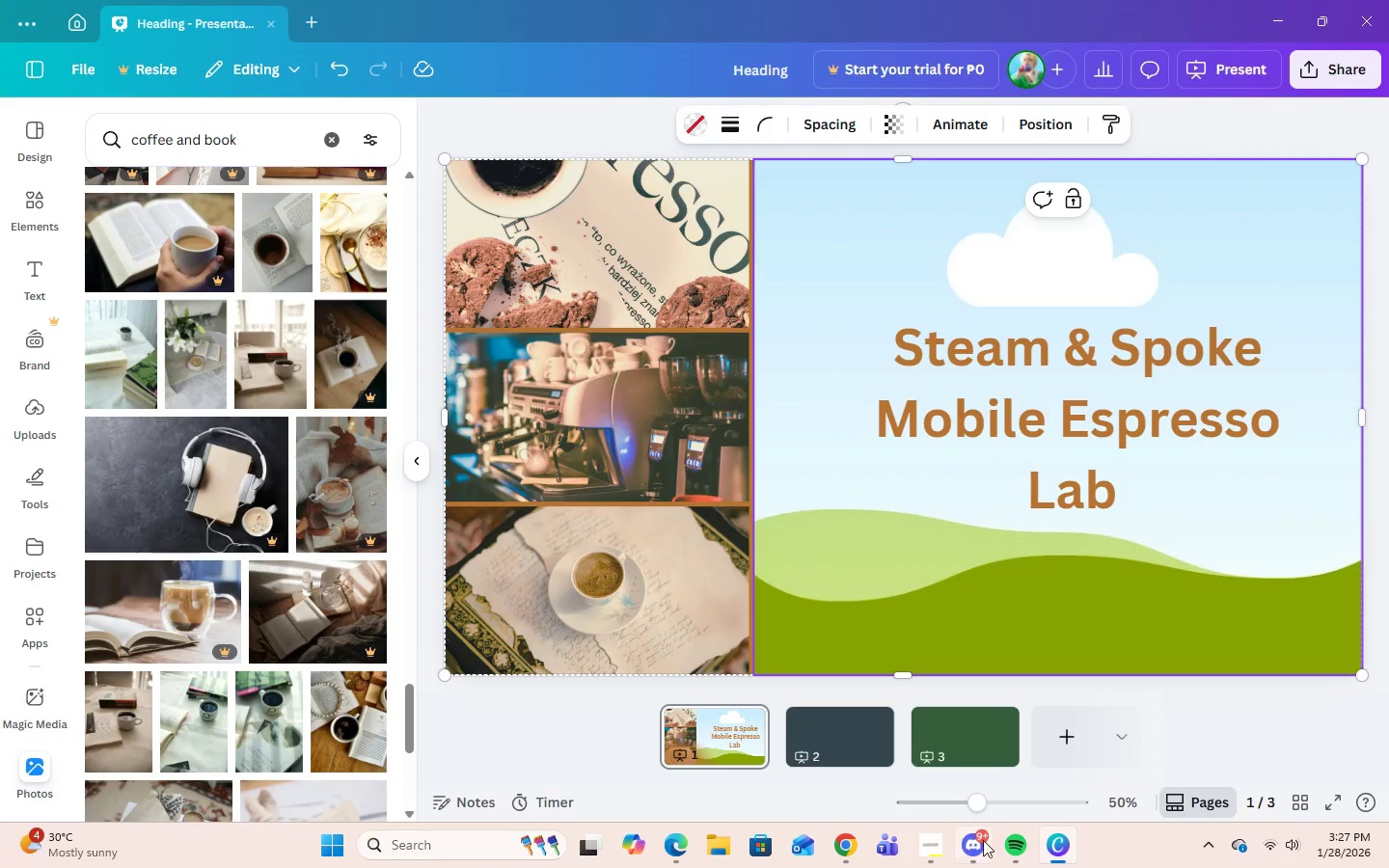 
left_click([940, 850])